 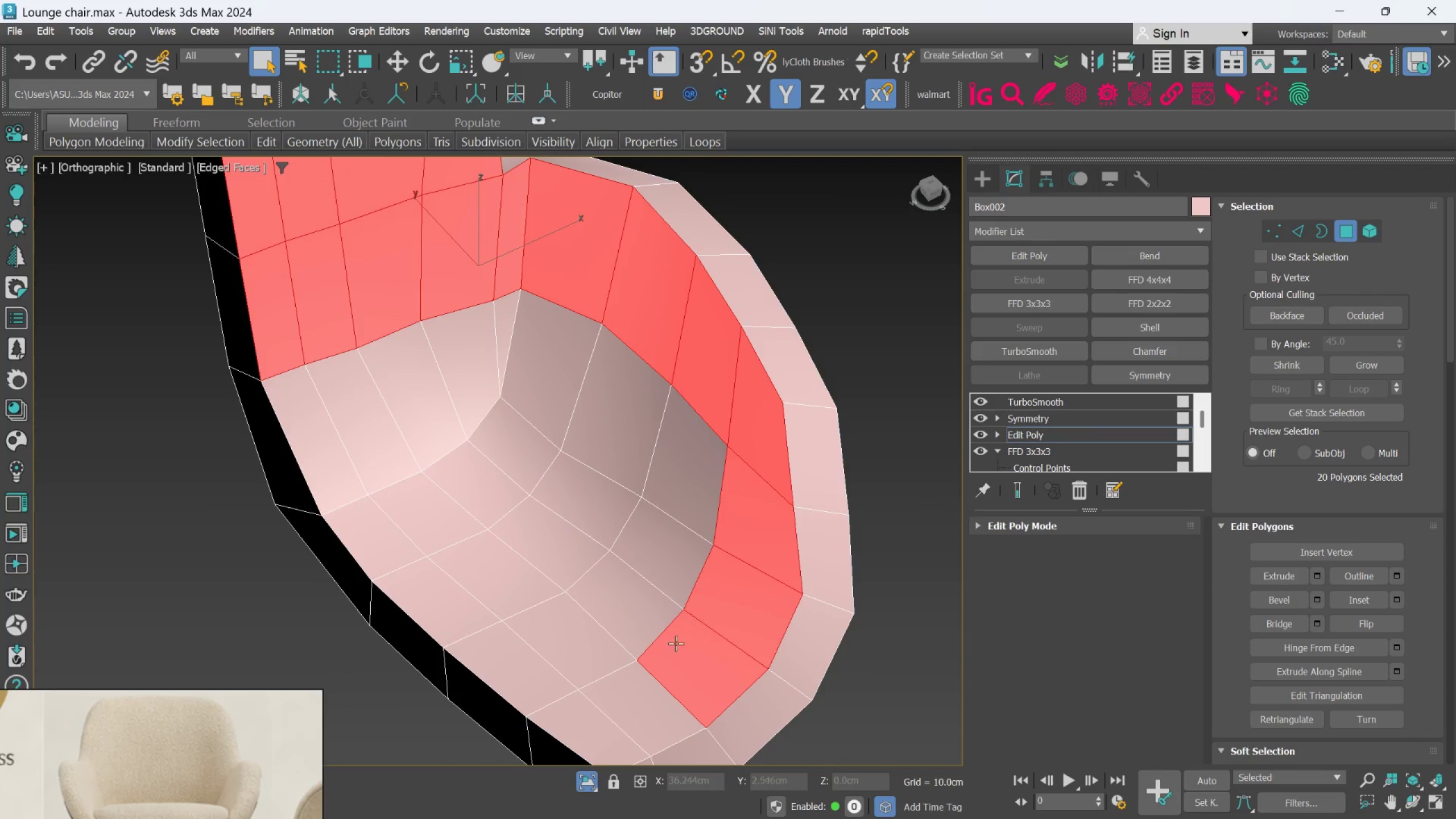 
triple_click([626, 676])
 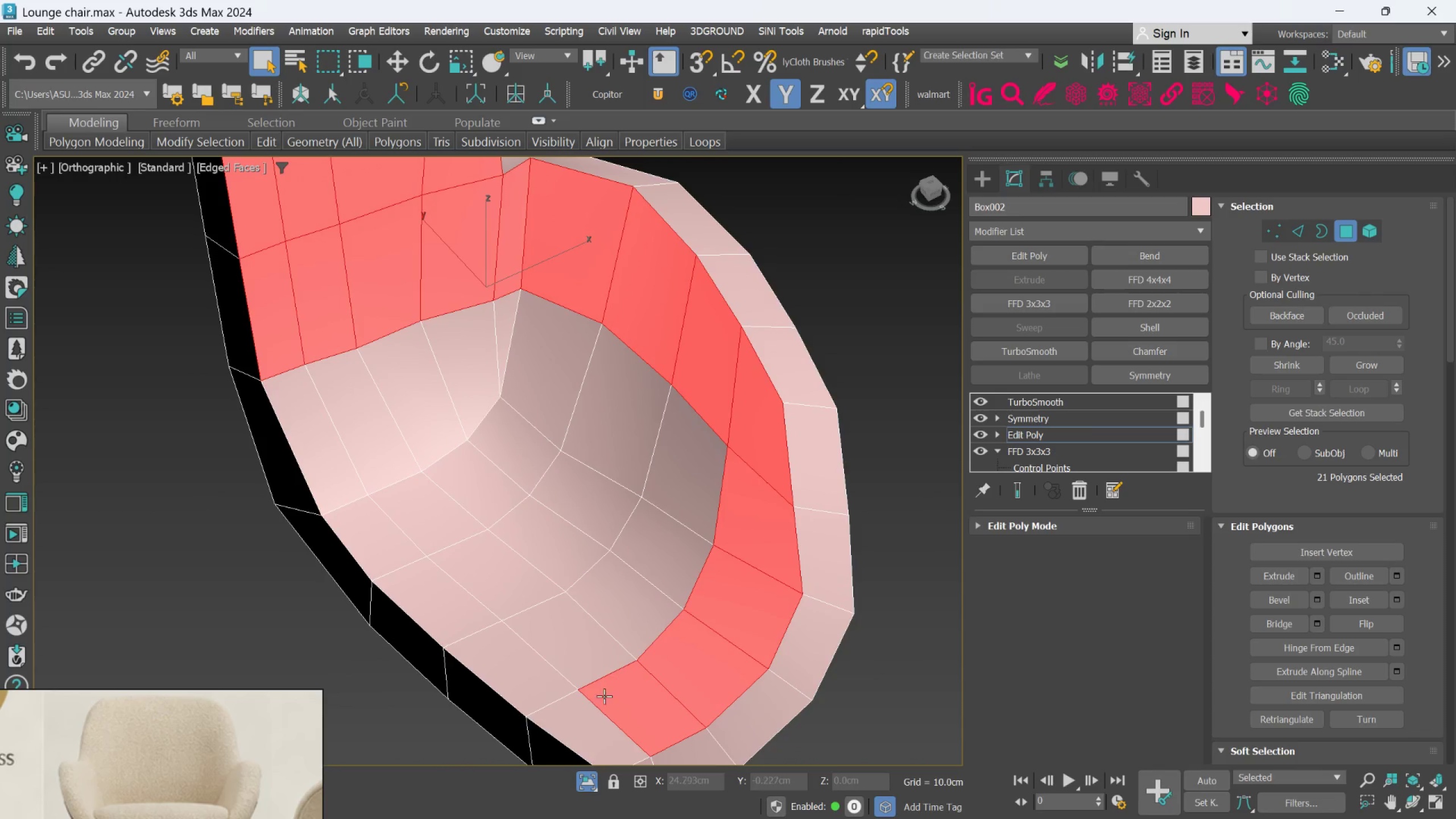 
hold_key(key=ControlLeft, duration=1.5)
triple_click([581, 709])
 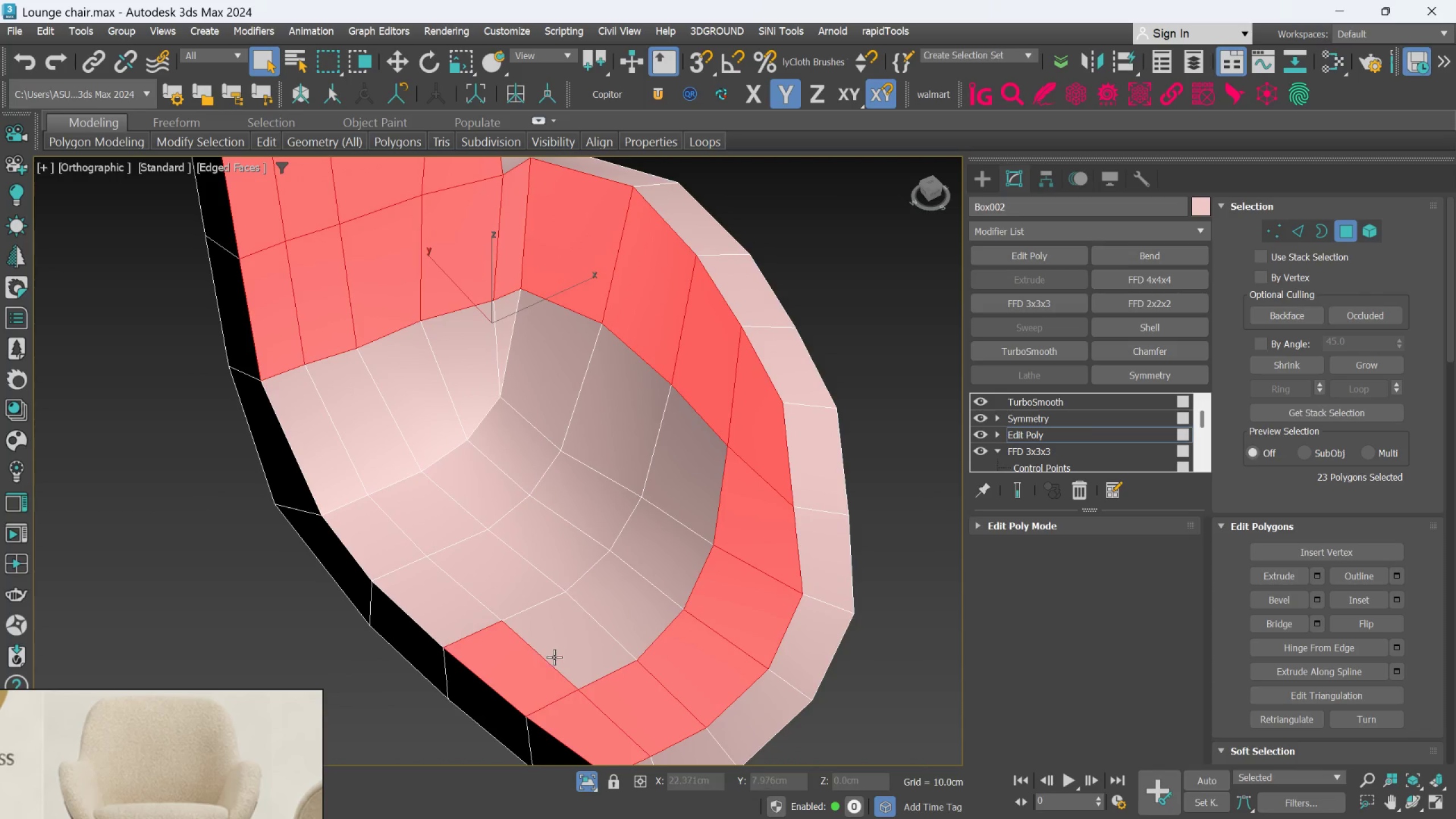 
left_click_drag(start_coordinate=[561, 653], to_coordinate=[564, 652])
 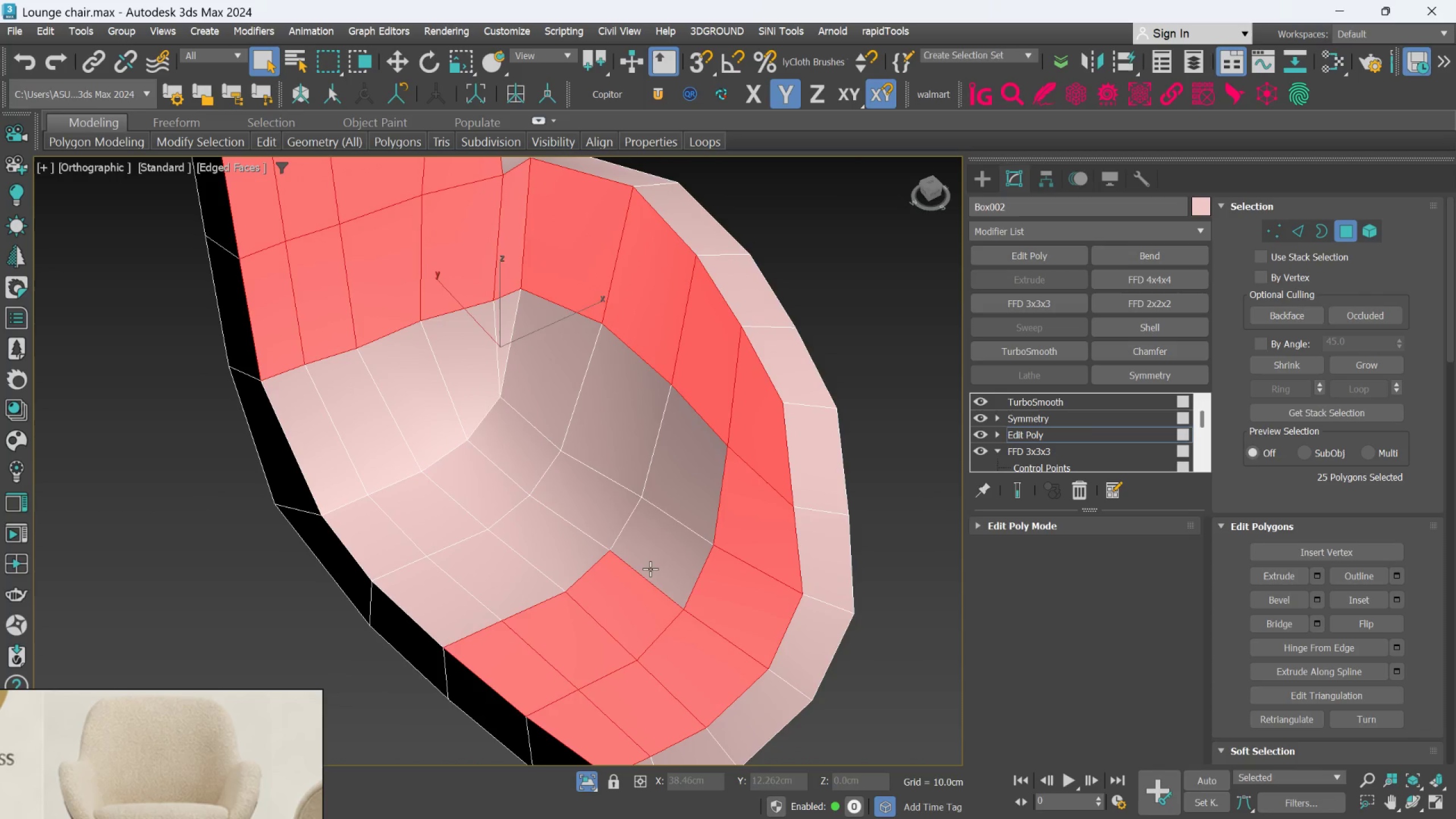 
hold_key(key=ControlLeft, duration=1.5)
left_click_drag(start_coordinate=[650, 568], to_coordinate=[655, 564])
 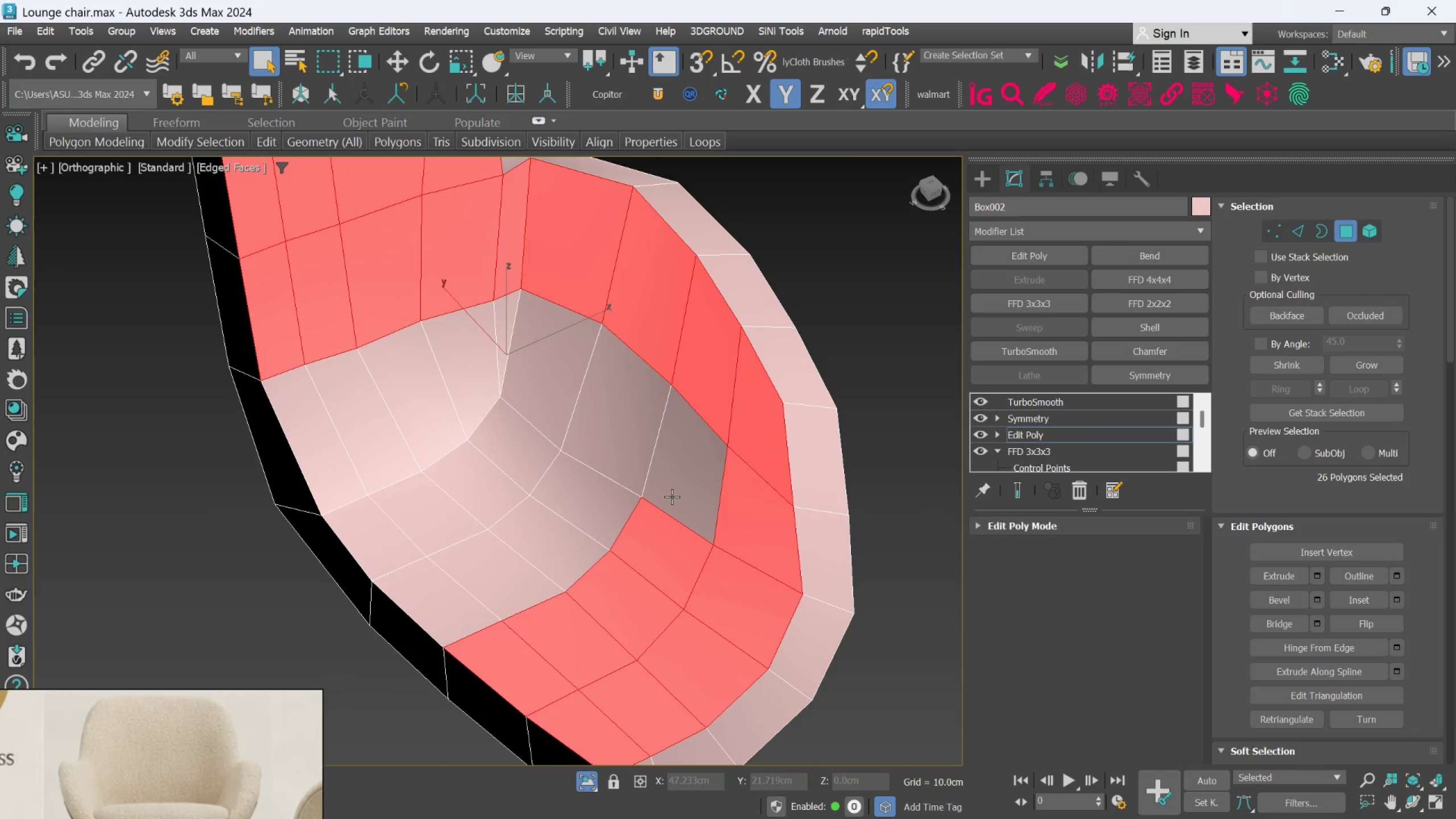 
triple_click([672, 497])
 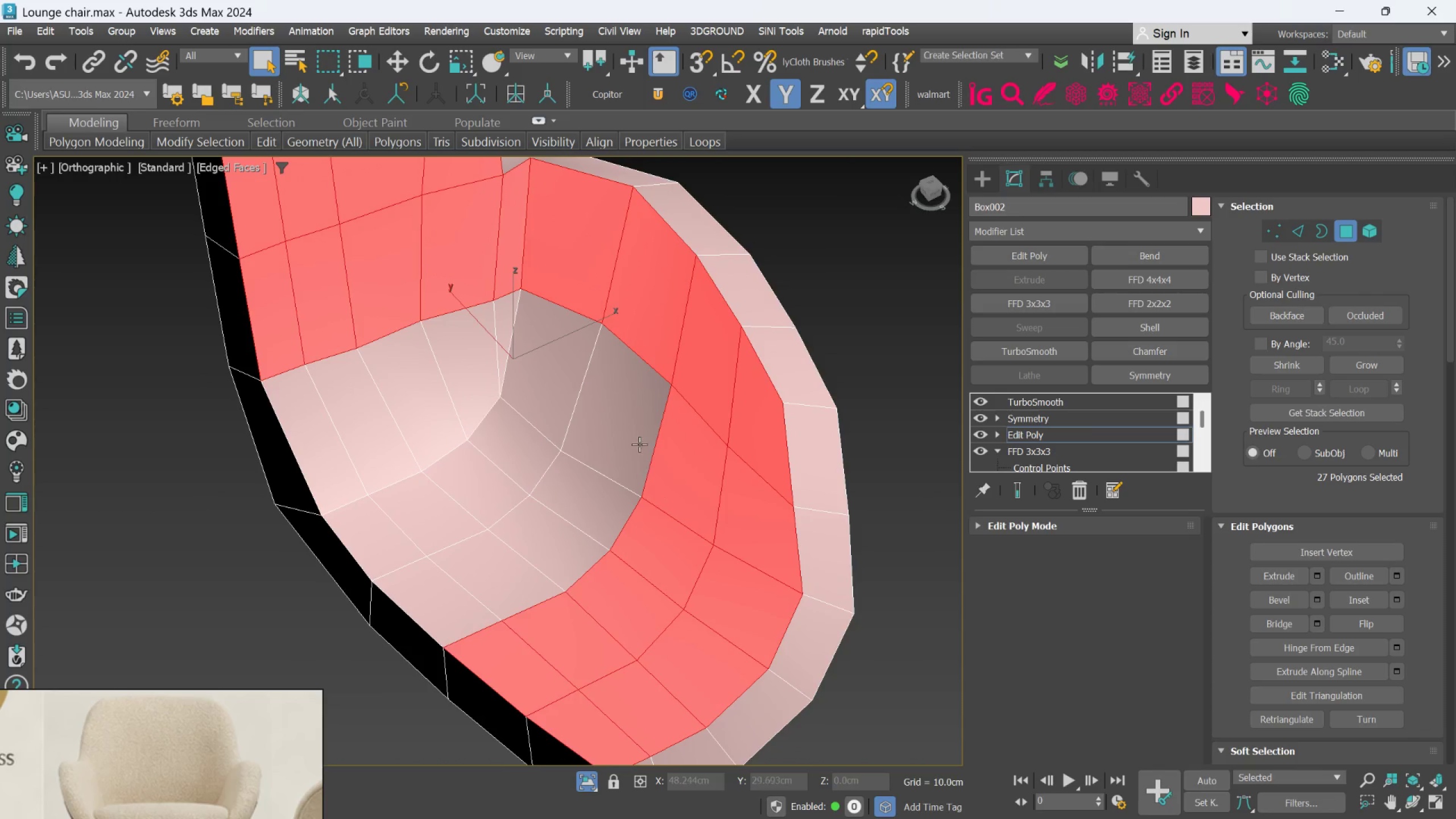 
triple_click([638, 439])
 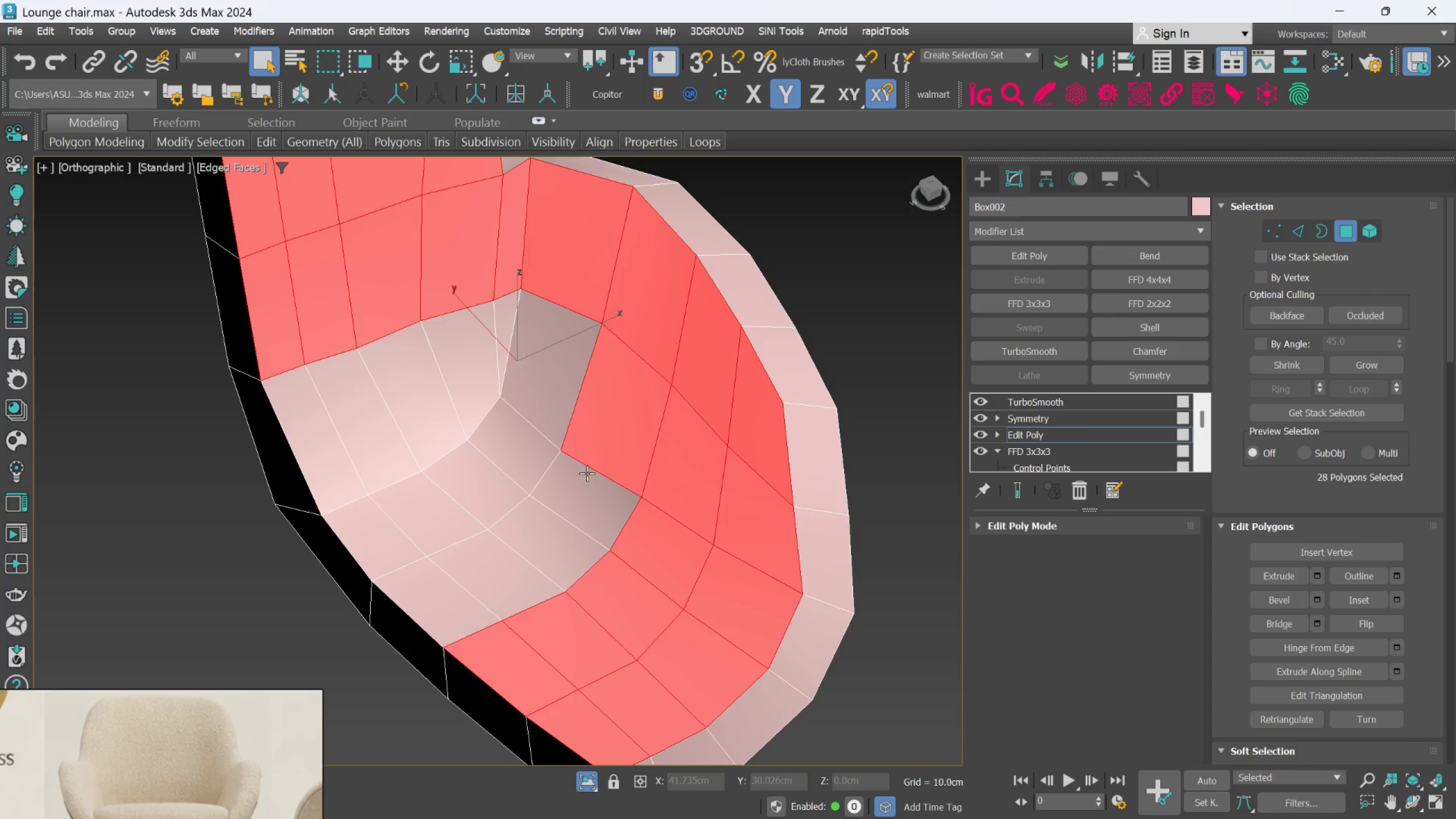 
left_click([585, 482])
 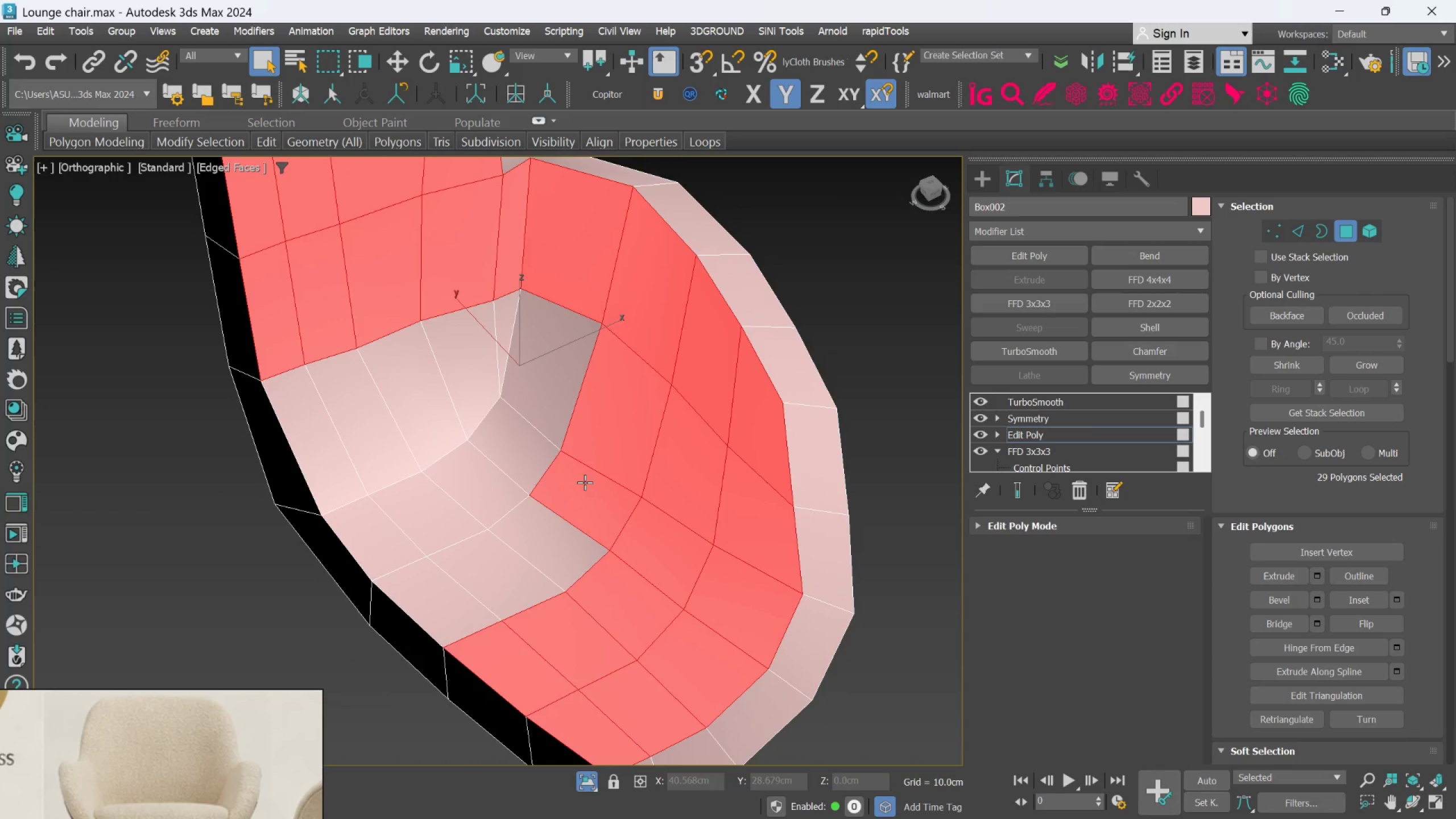 
hold_key(key=ControlLeft, duration=1.5)
double_click([545, 542])
 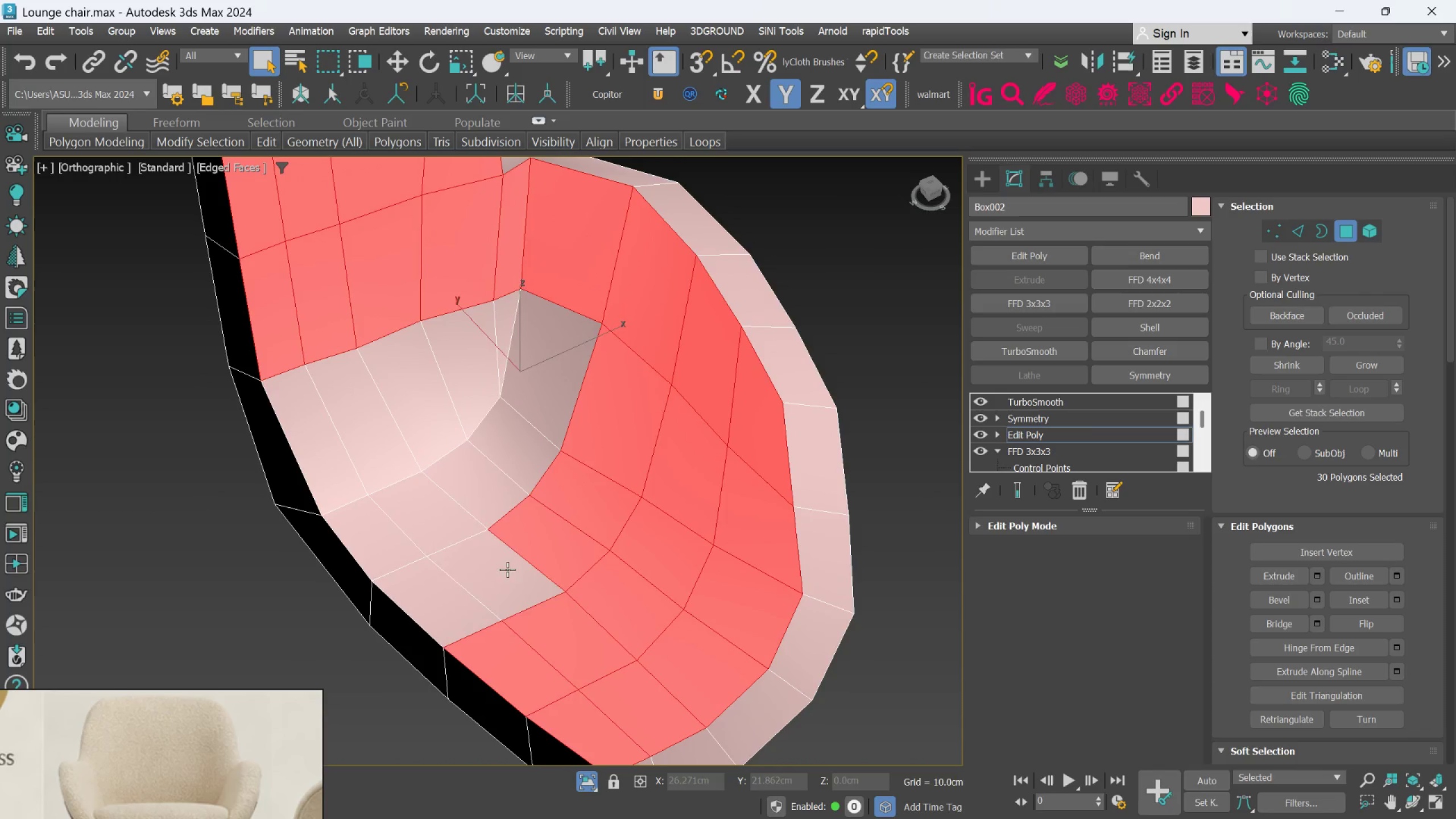 
triple_click([501, 569])
 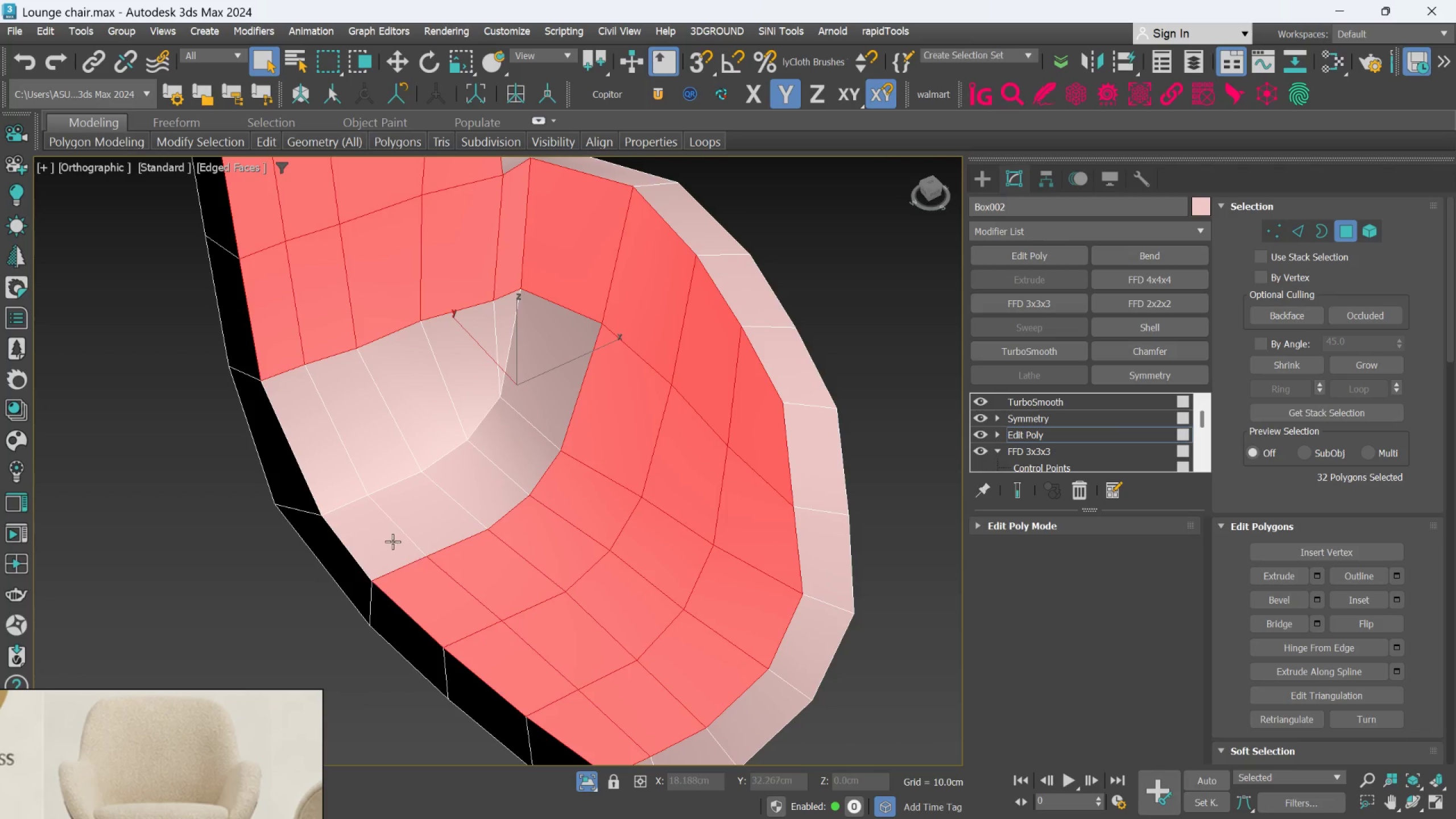 
hold_key(key=ControlLeft, duration=1.5)
left_click_drag(start_coordinate=[421, 526], to_coordinate=[428, 520])
 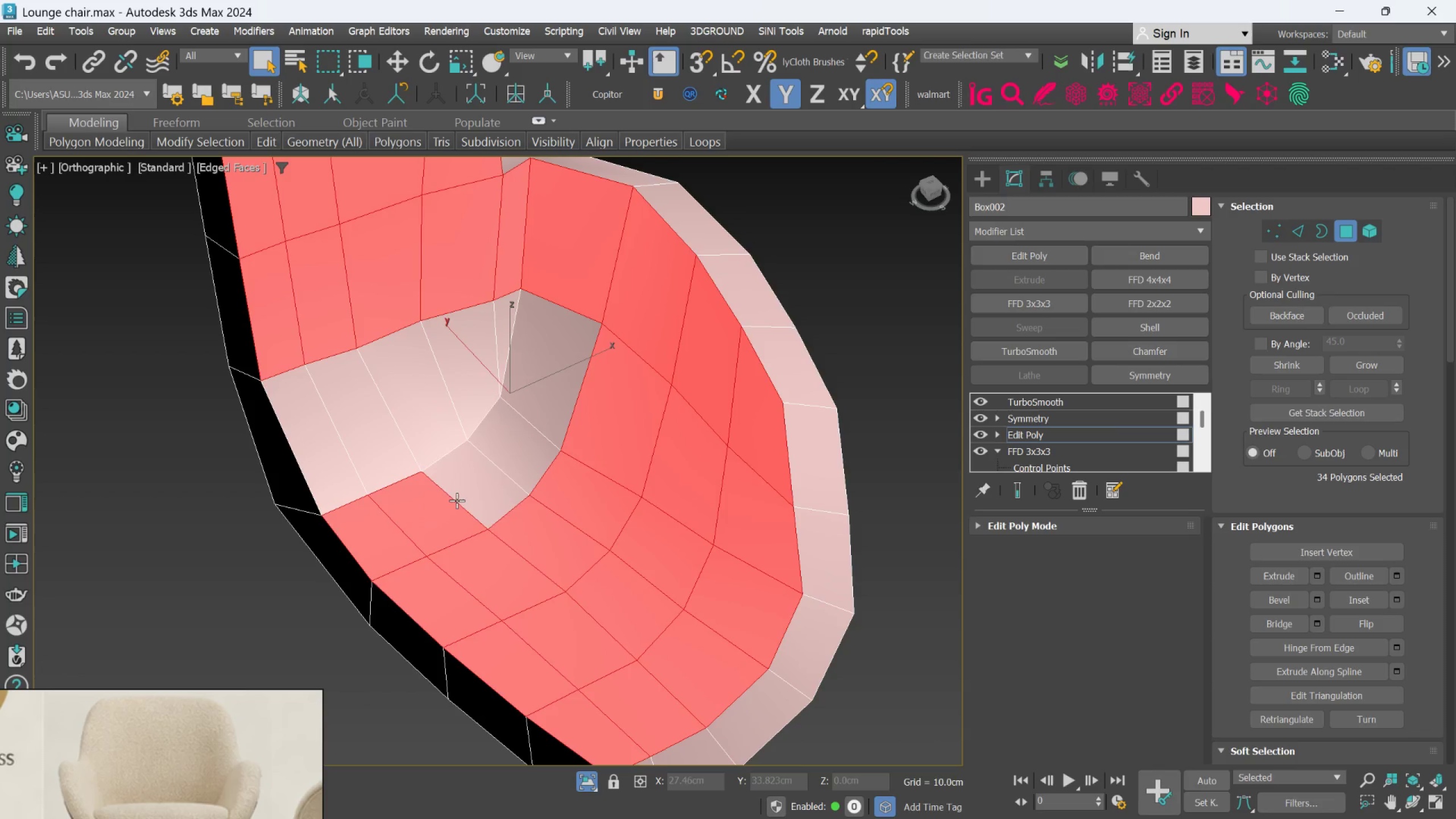 
left_click_drag(start_coordinate=[457, 498], to_coordinate=[460, 497])
 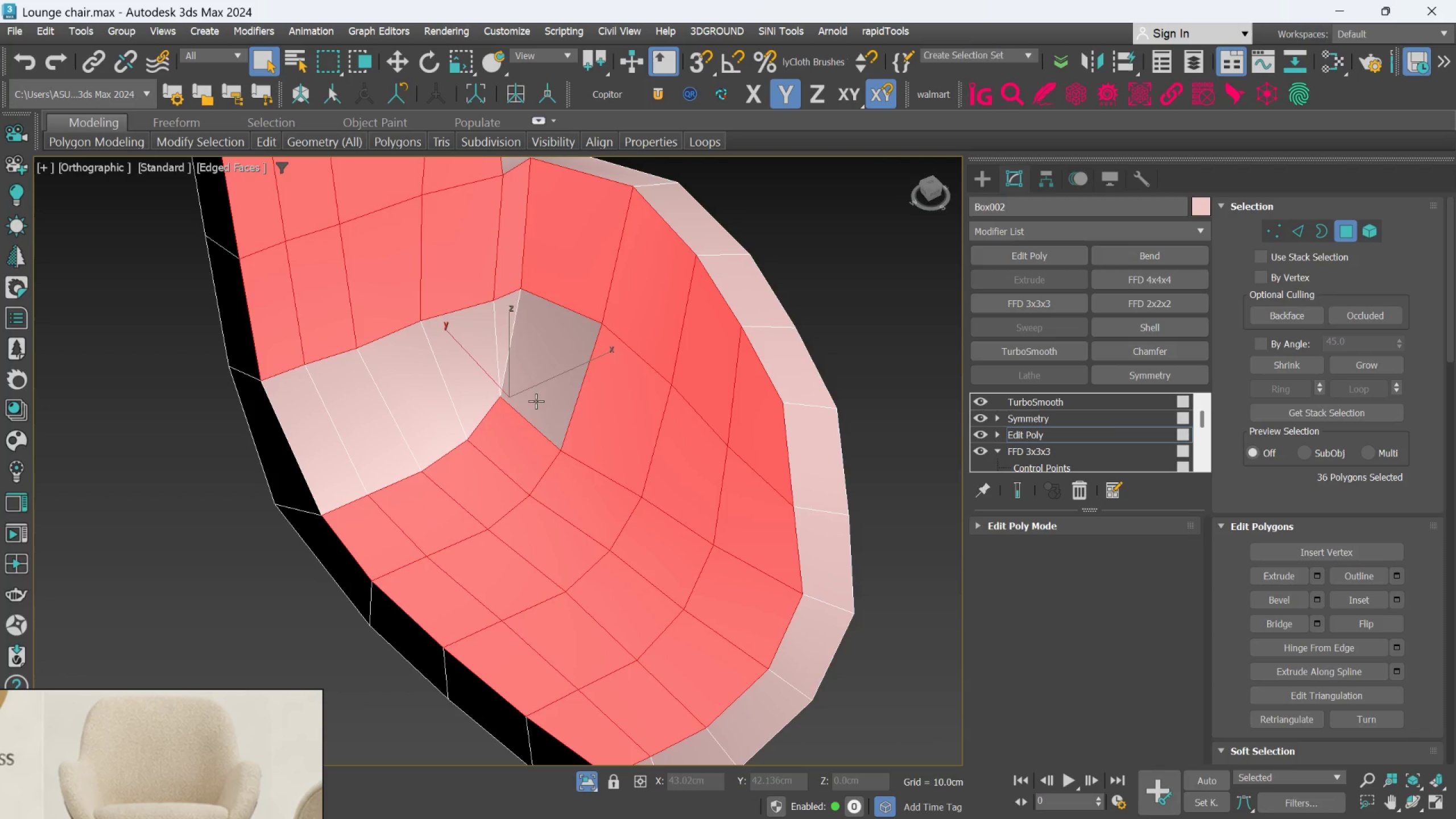 
hold_key(key=ControlLeft, duration=1.51)
left_click([499, 342])
 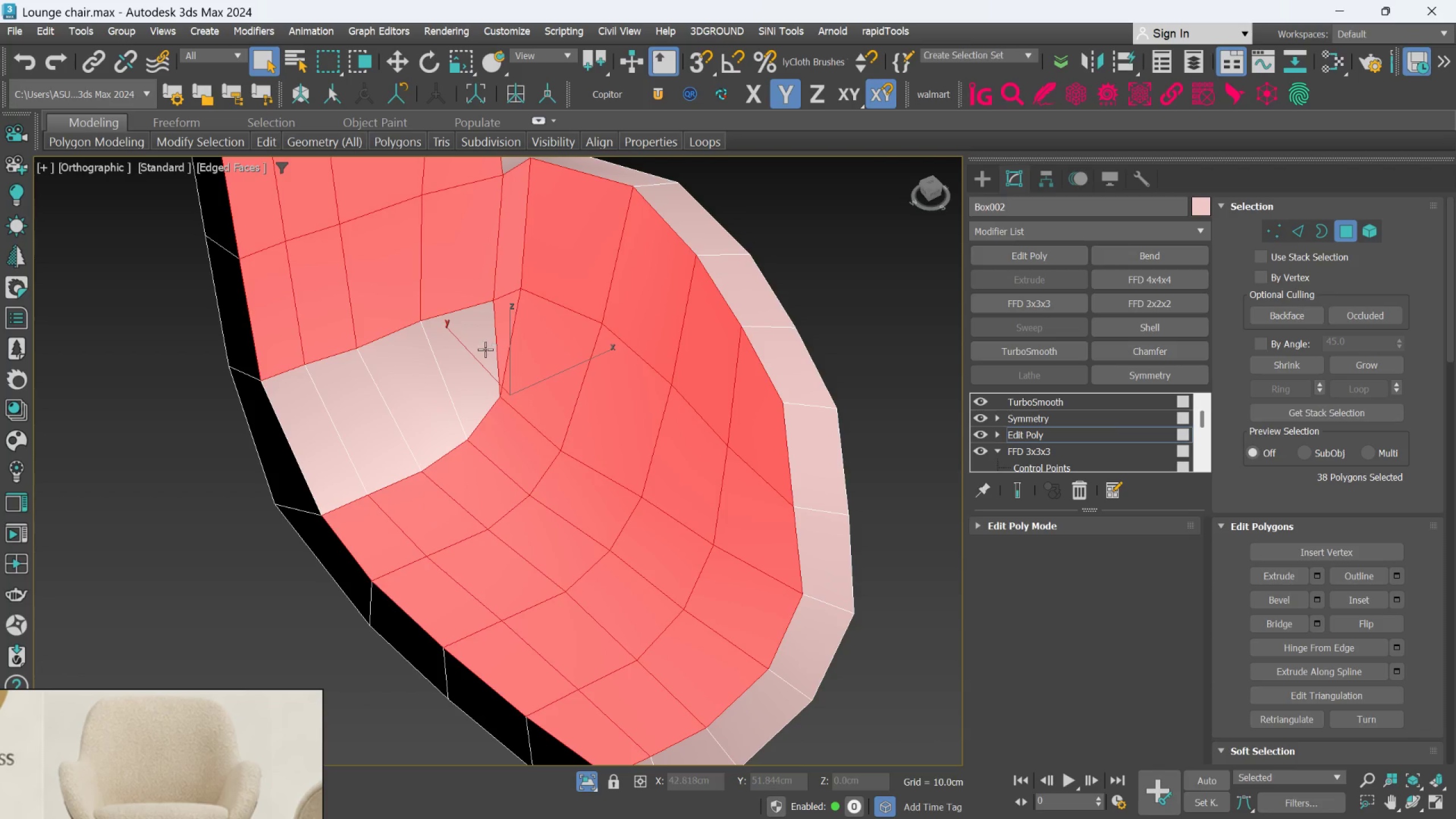 
left_click_drag(start_coordinate=[485, 349], to_coordinate=[485, 352])
 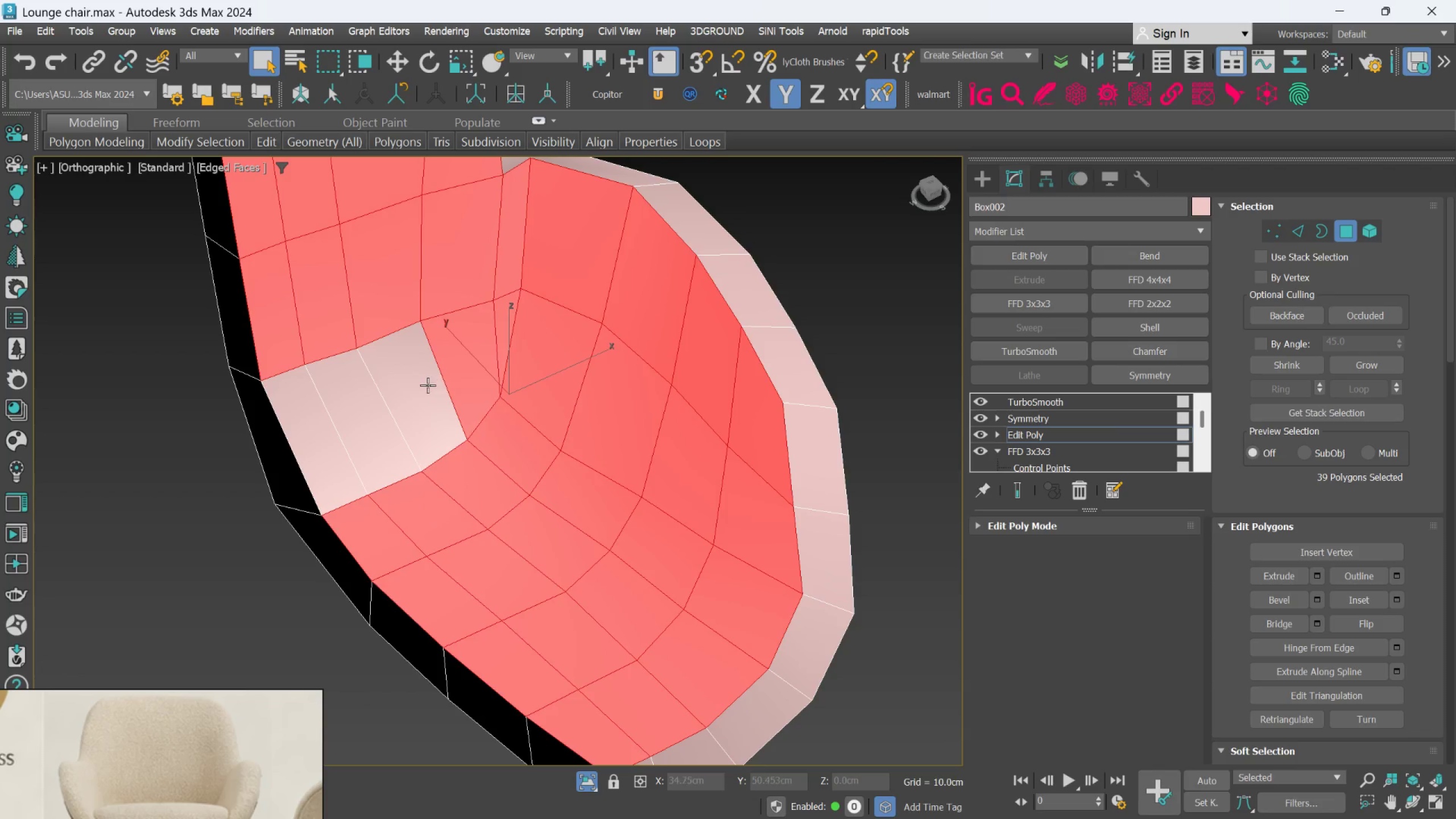 
triple_click([427, 386])
 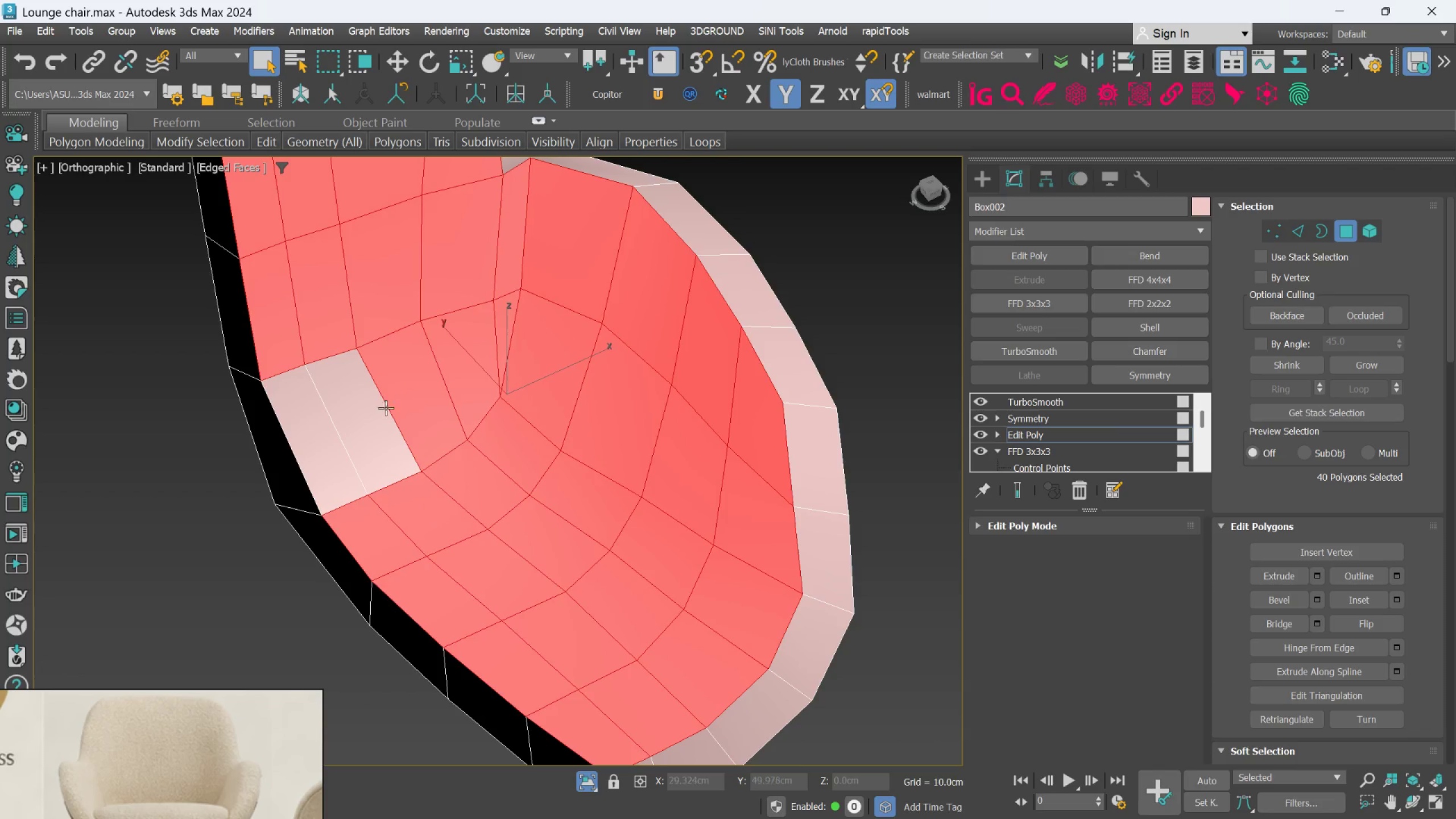 
hold_key(key=ControlLeft, duration=0.72)
triple_click([378, 410])
 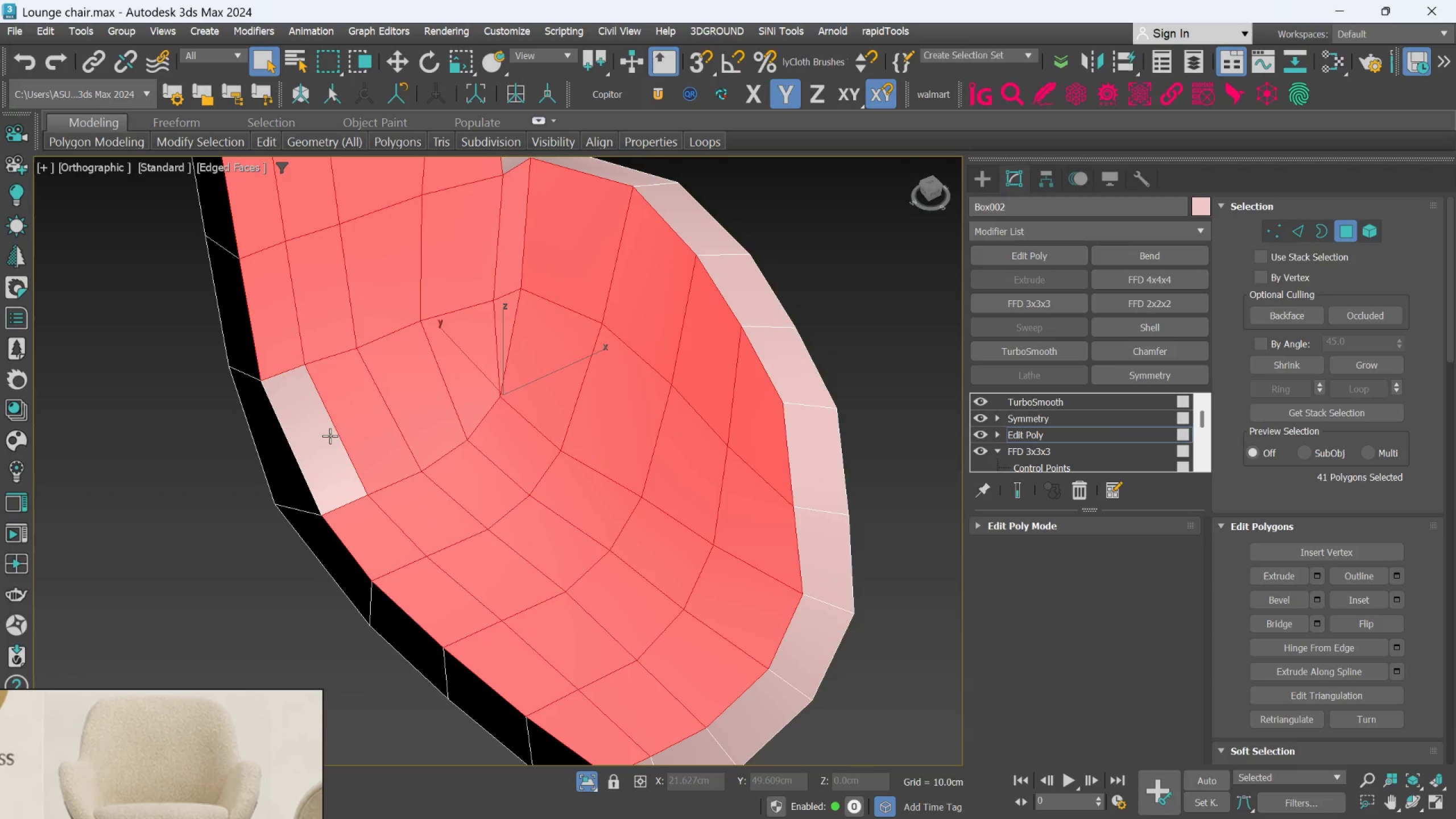 
triple_click([327, 436])
 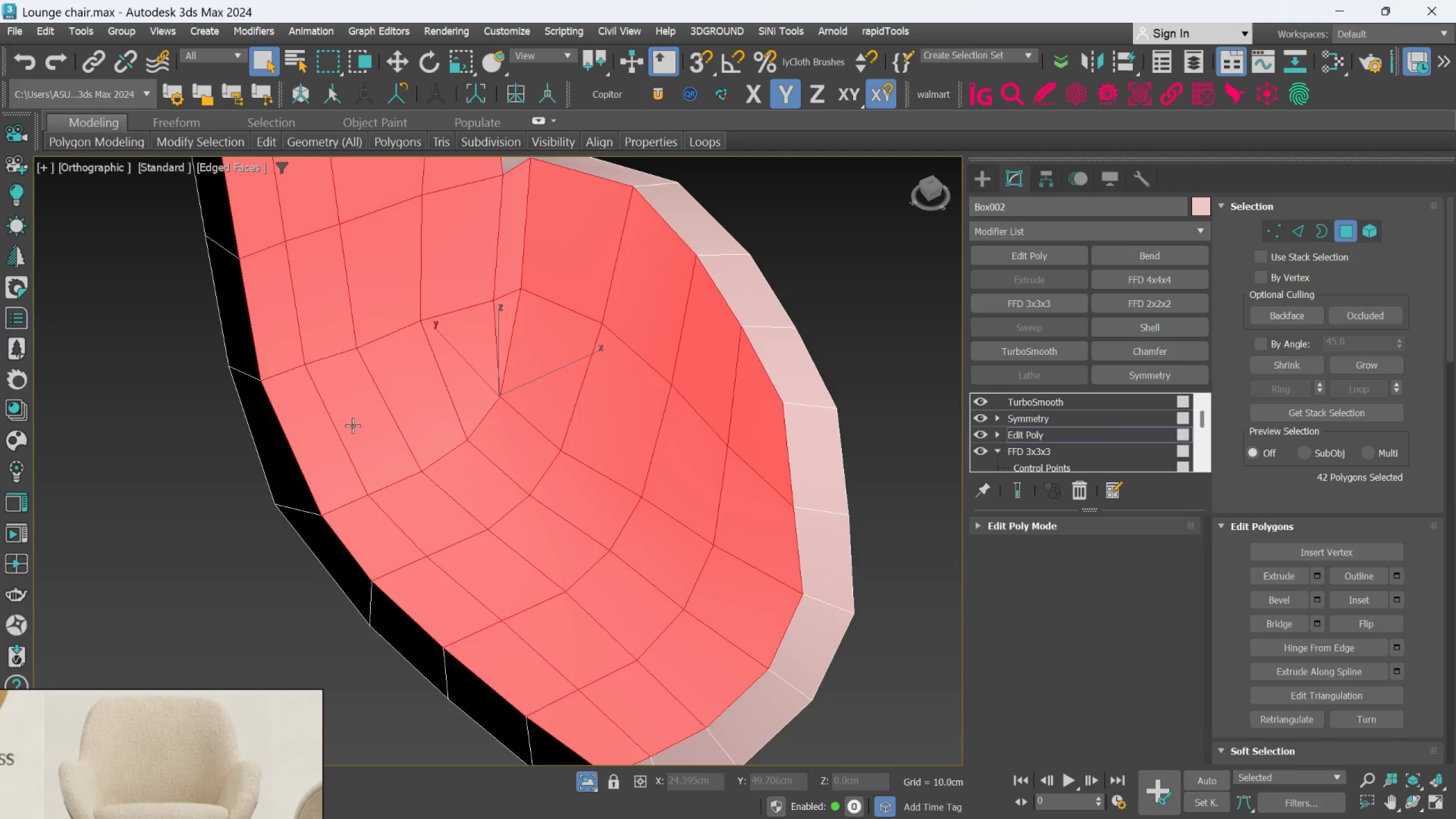 
scroll: coordinate [354, 424], scroll_direction: down, amount: 3.0
 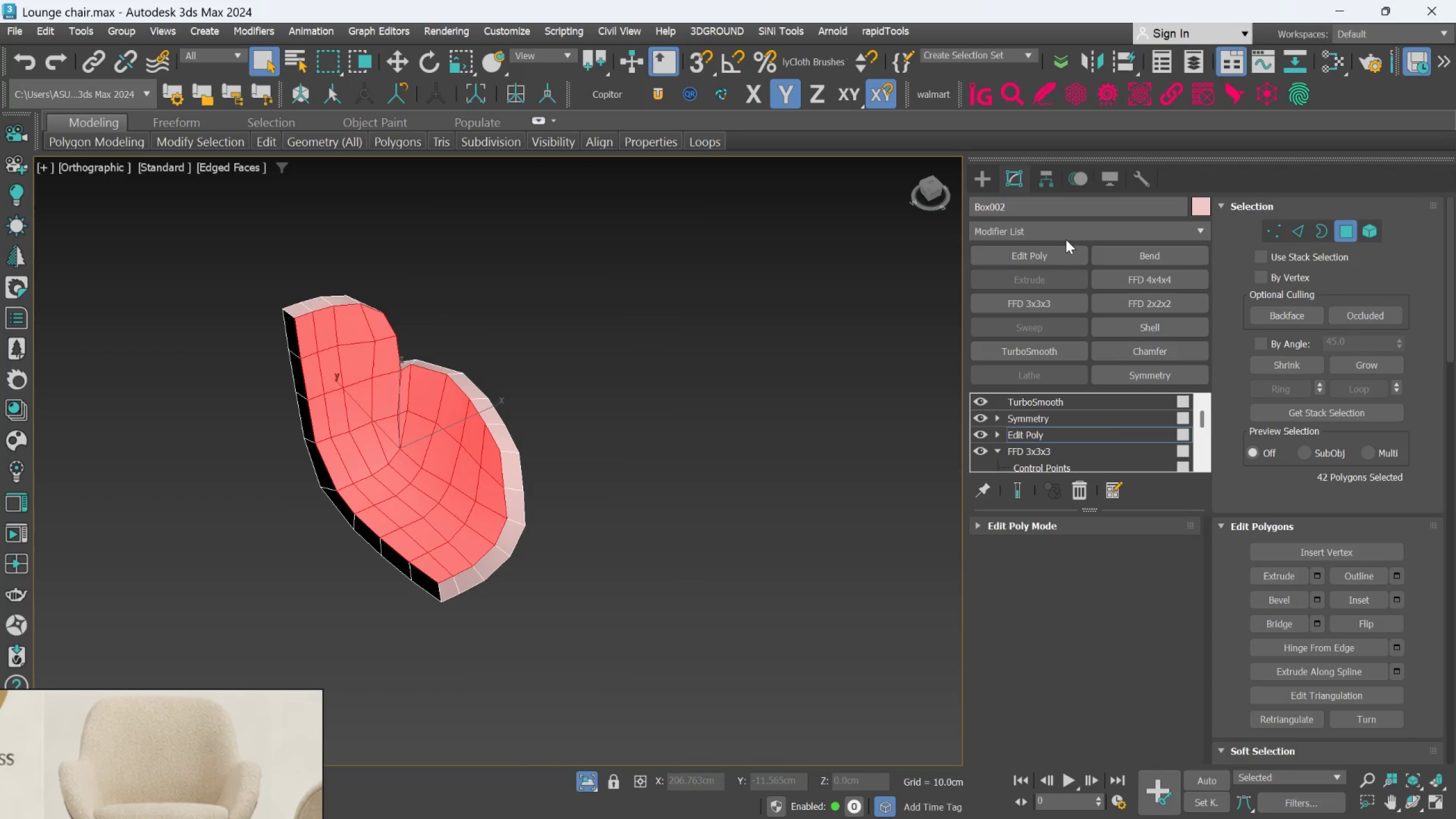 
left_click([1063, 228])
 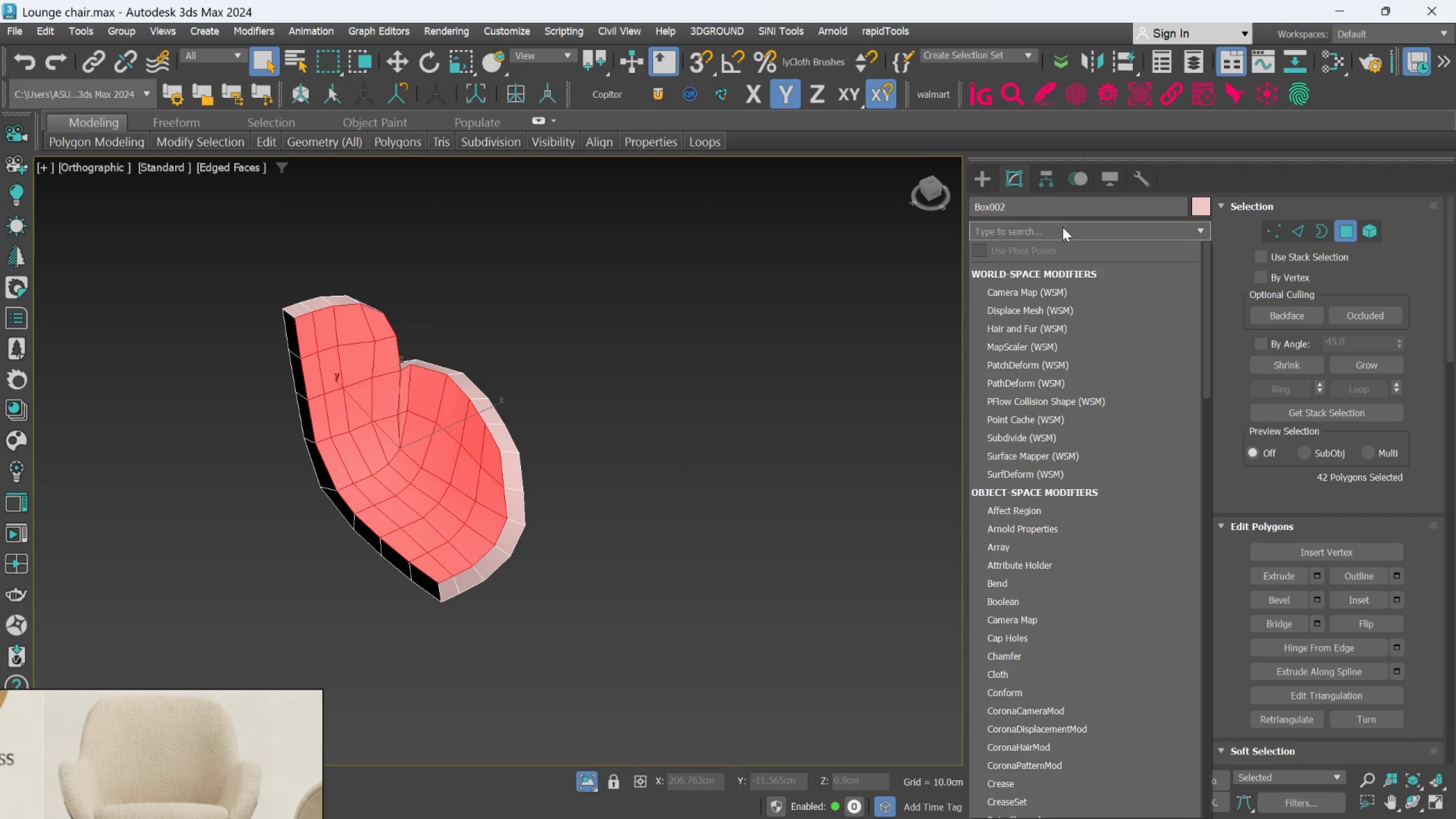 
type(pus)
 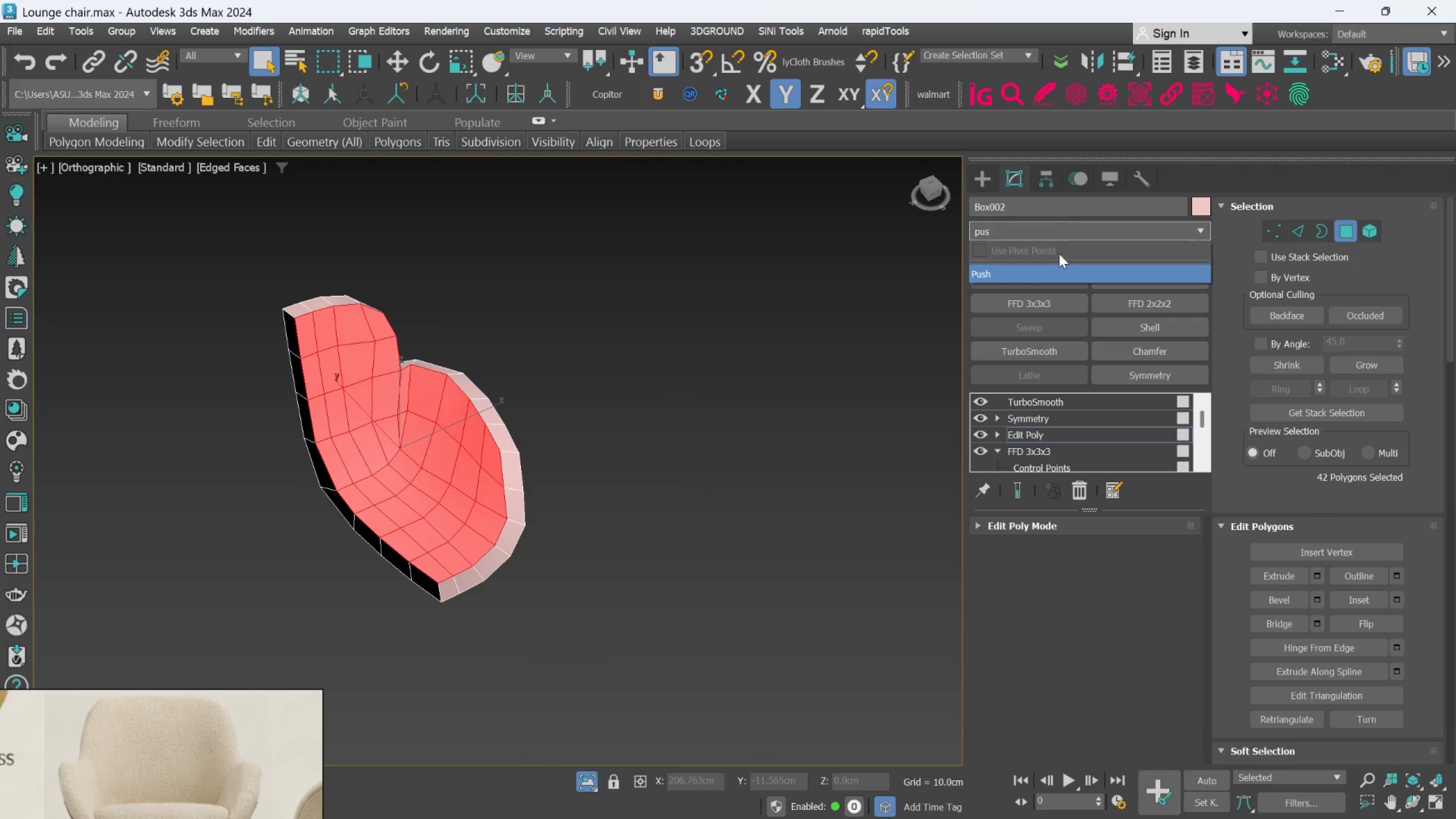 
left_click([1049, 271])
 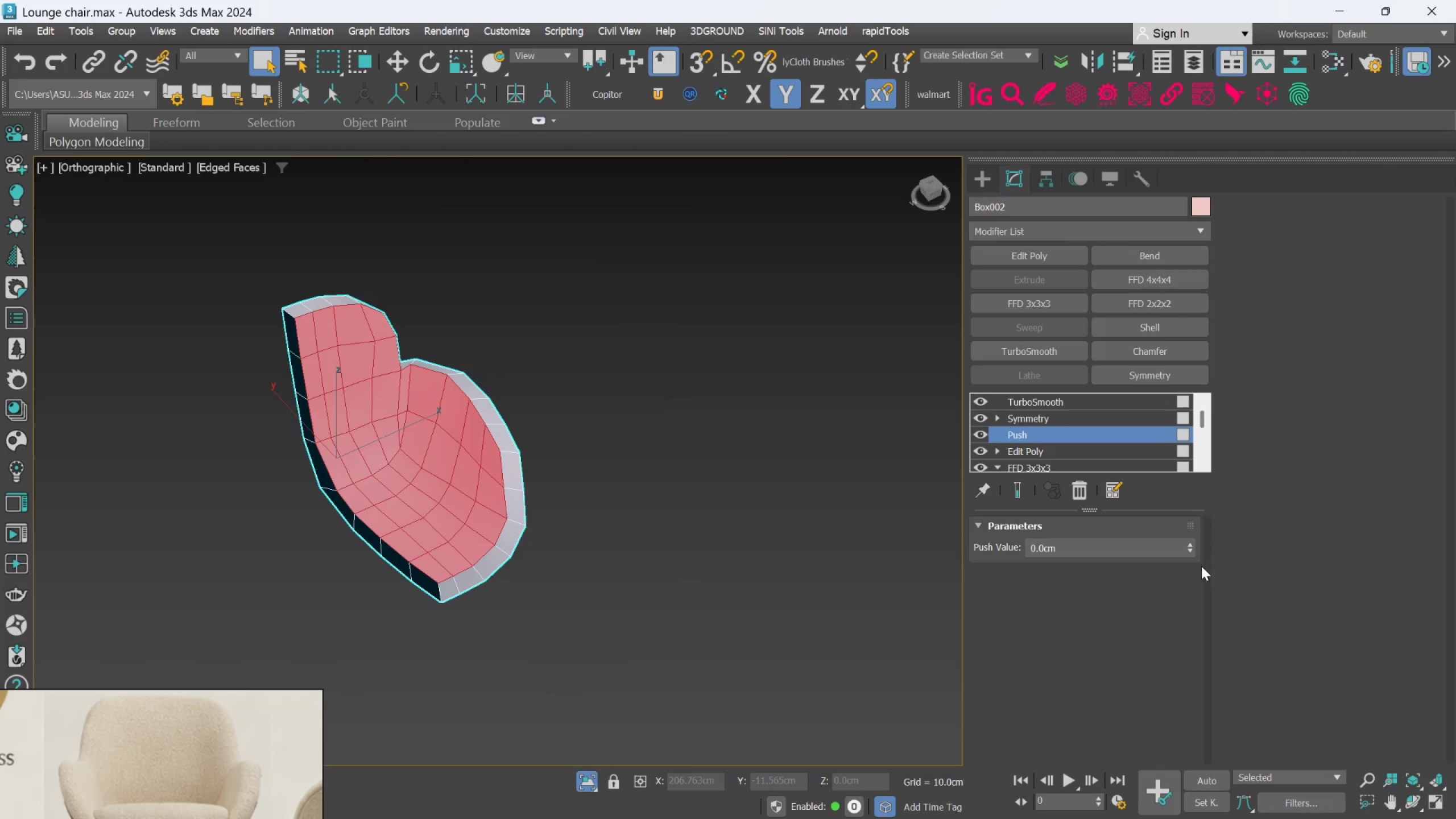 
hold_key(key=AltLeft, duration=0.31)
 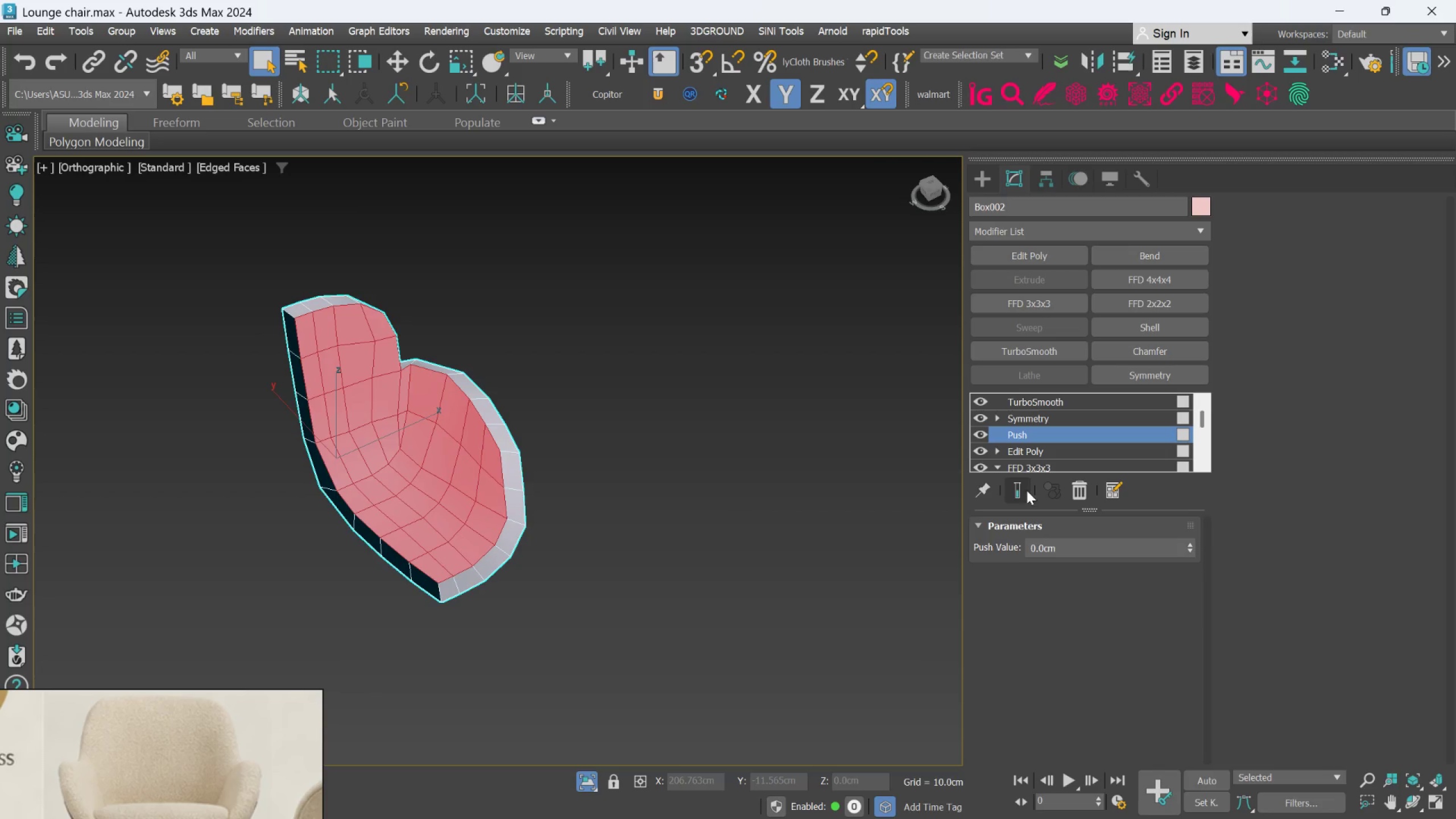 
left_click([1012, 486])
 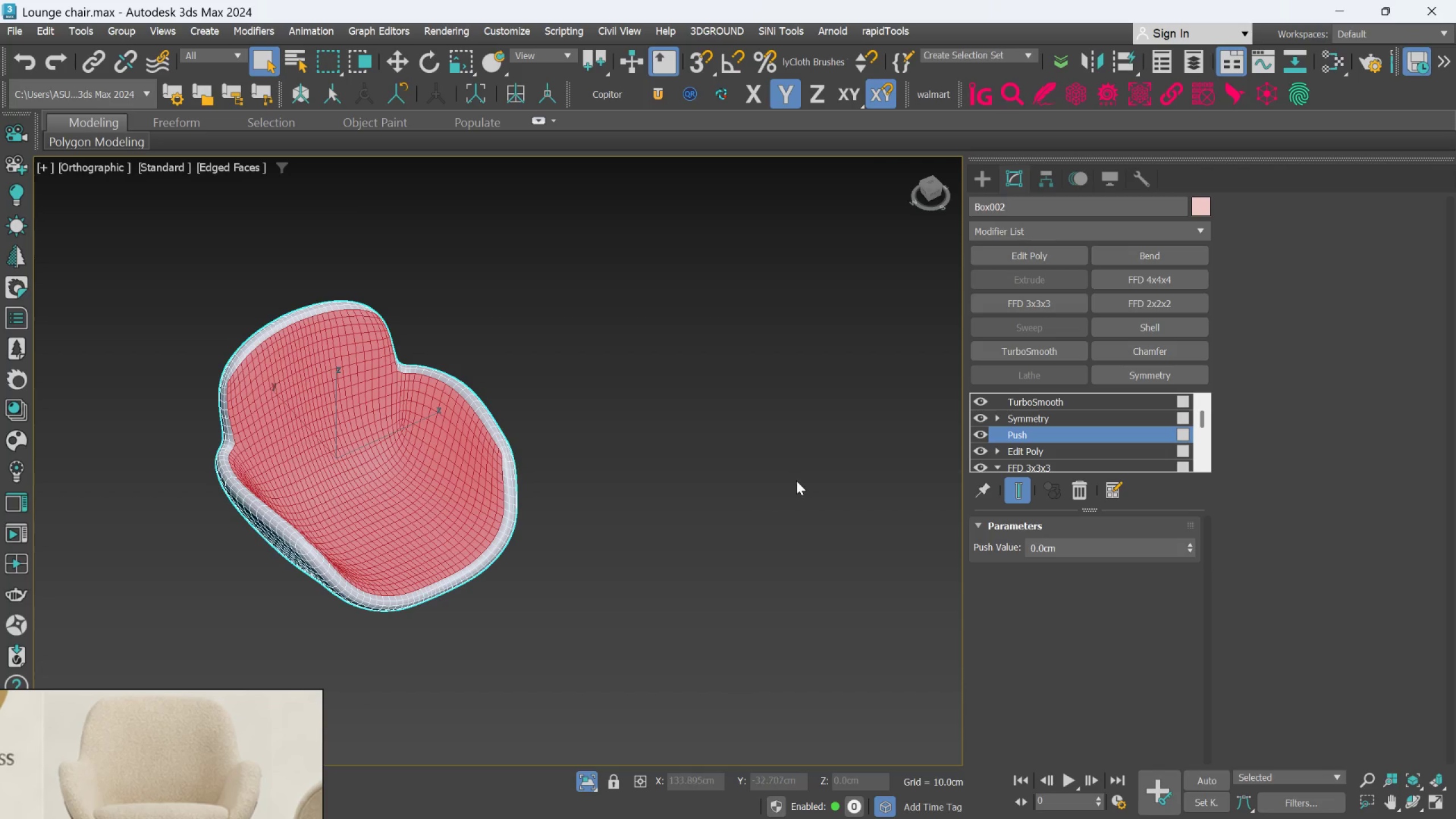 
hold_key(key=AltLeft, duration=0.44)
 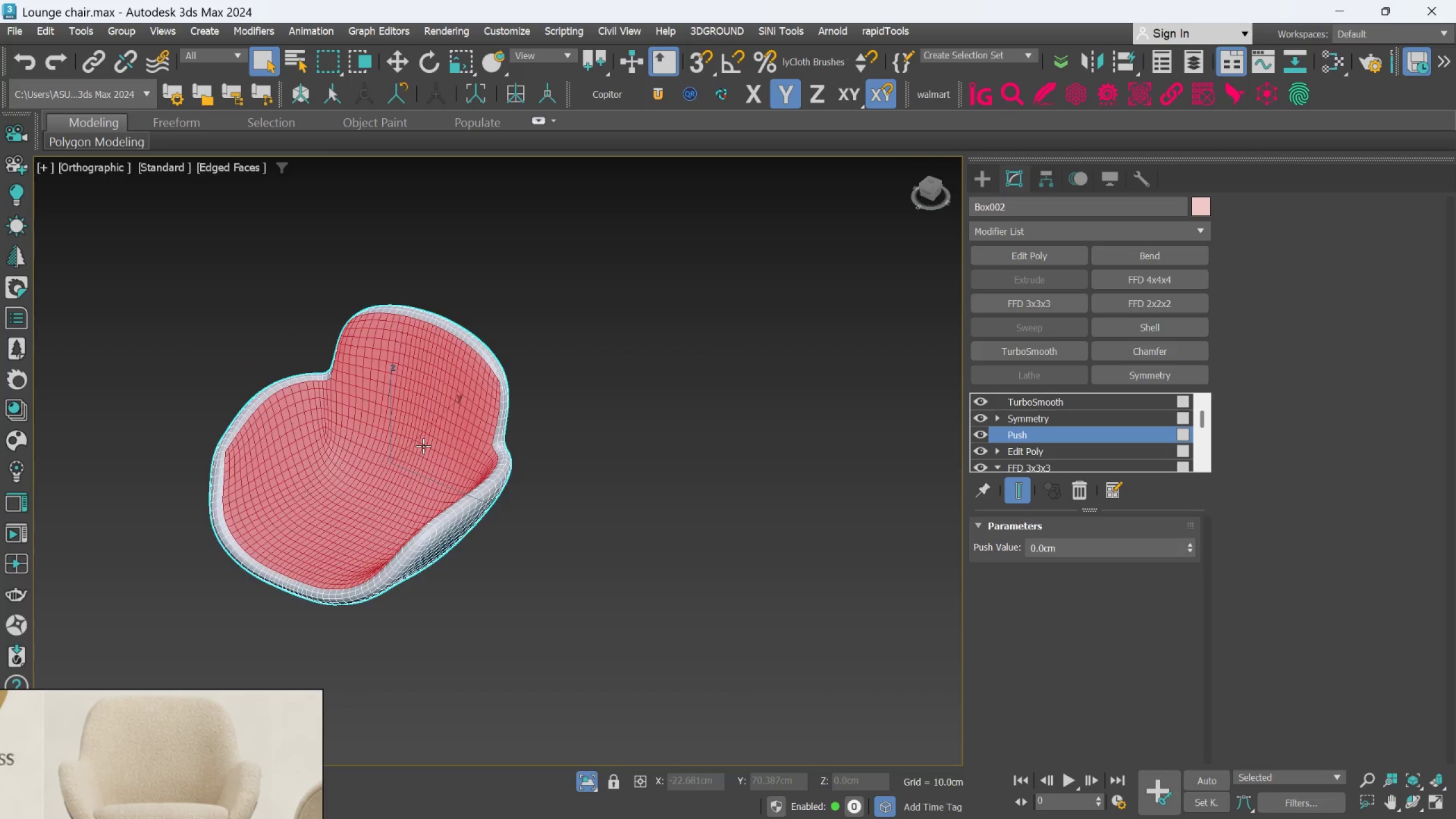 
hold_key(key=AltLeft, duration=0.45)
 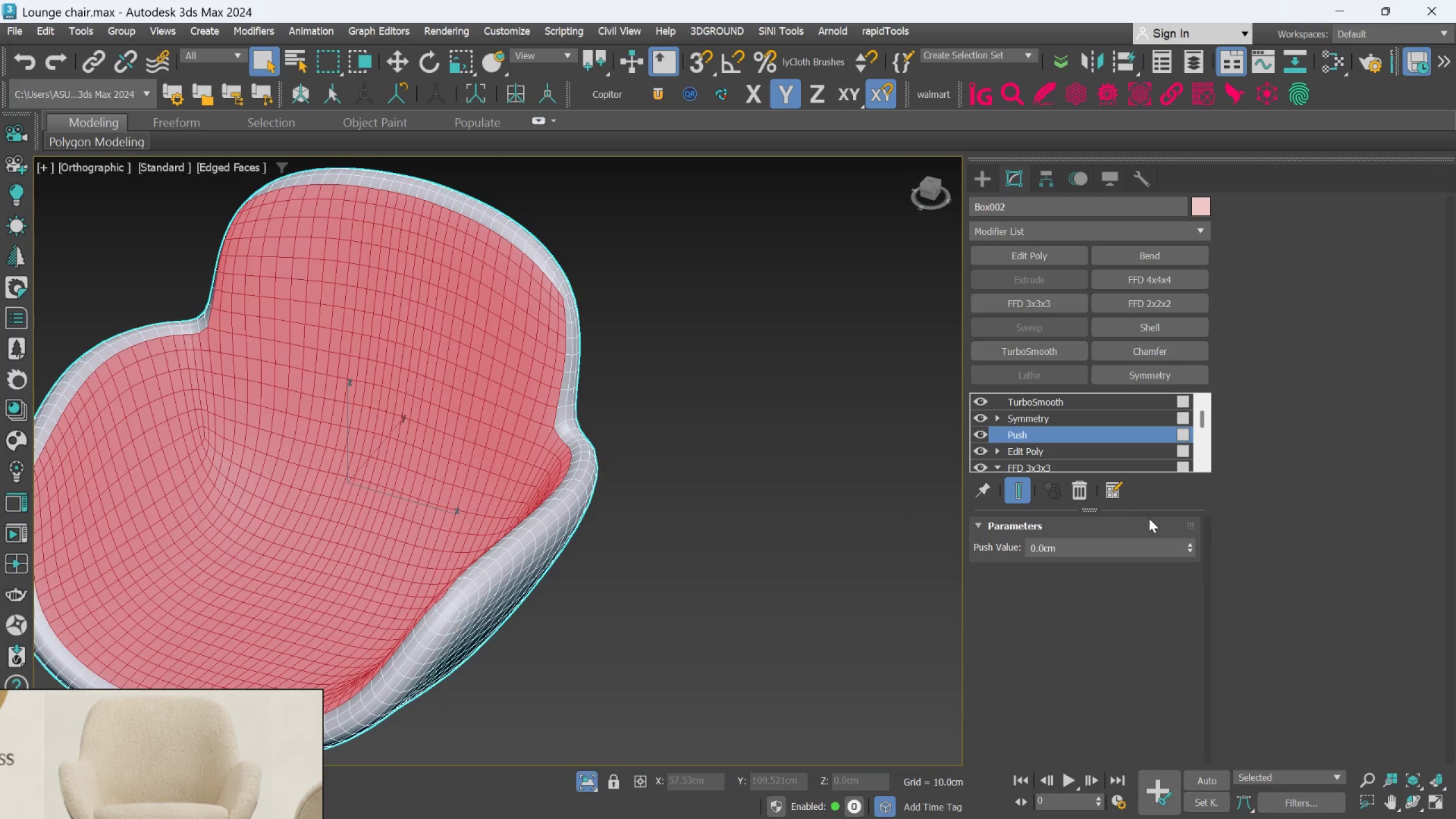 
scroll: coordinate [423, 446], scroll_direction: up, amount: 2.0
 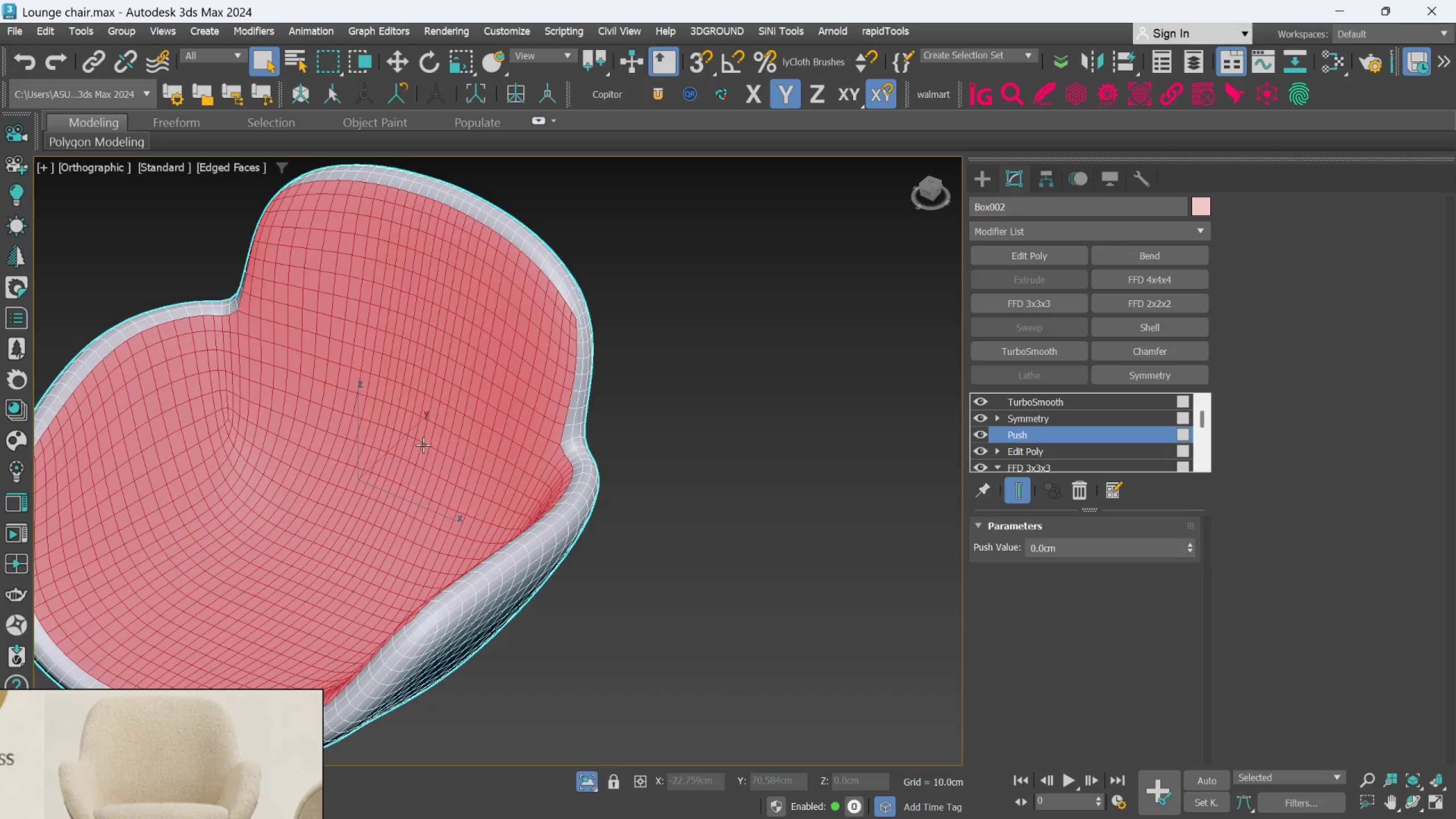 
hold_key(key=AltLeft, duration=1.5)
left_click_drag(start_coordinate=[1188, 543], to_coordinate=[1093, 306])
 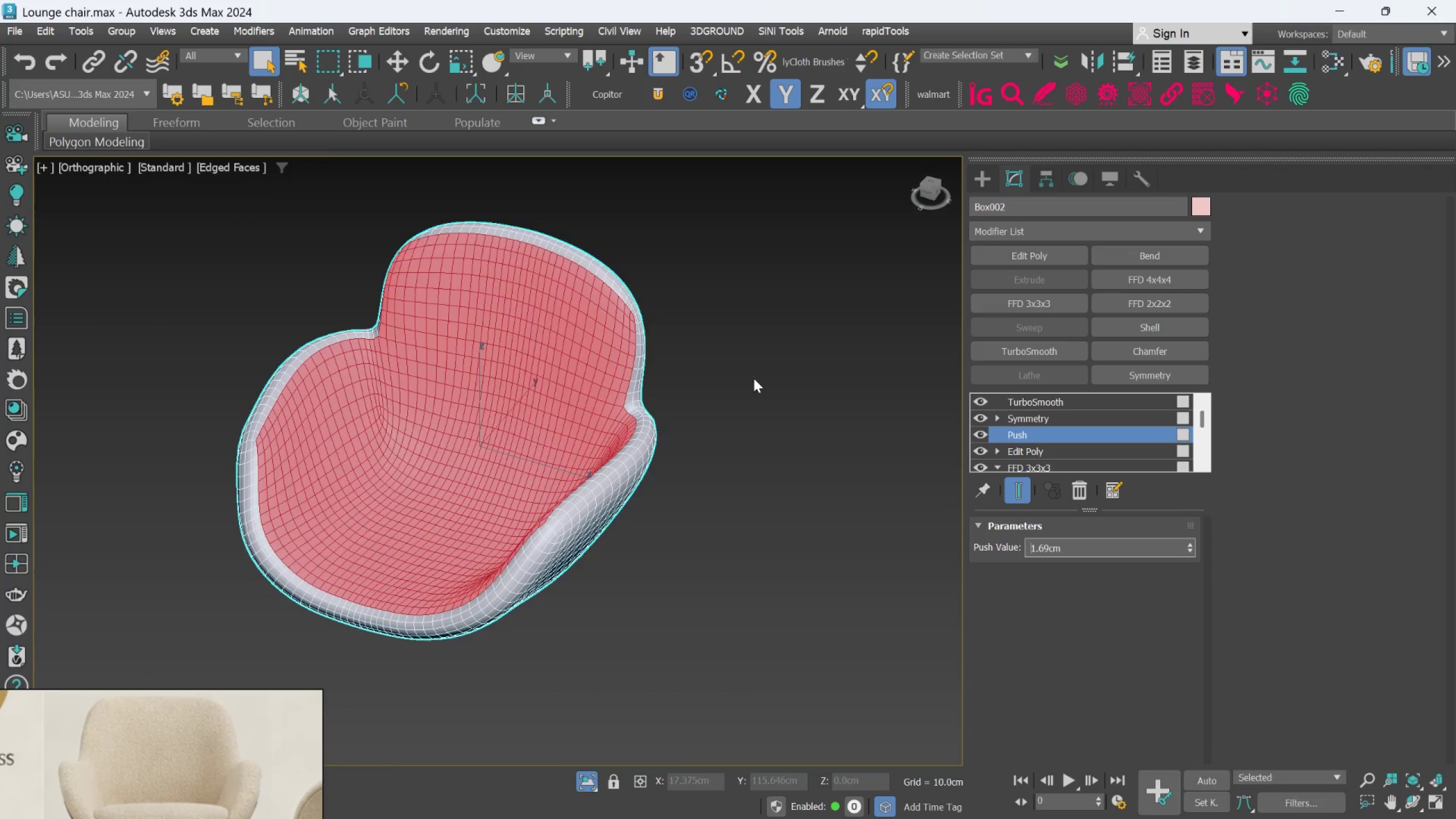 
hold_key(key=AltLeft, duration=1.51)
 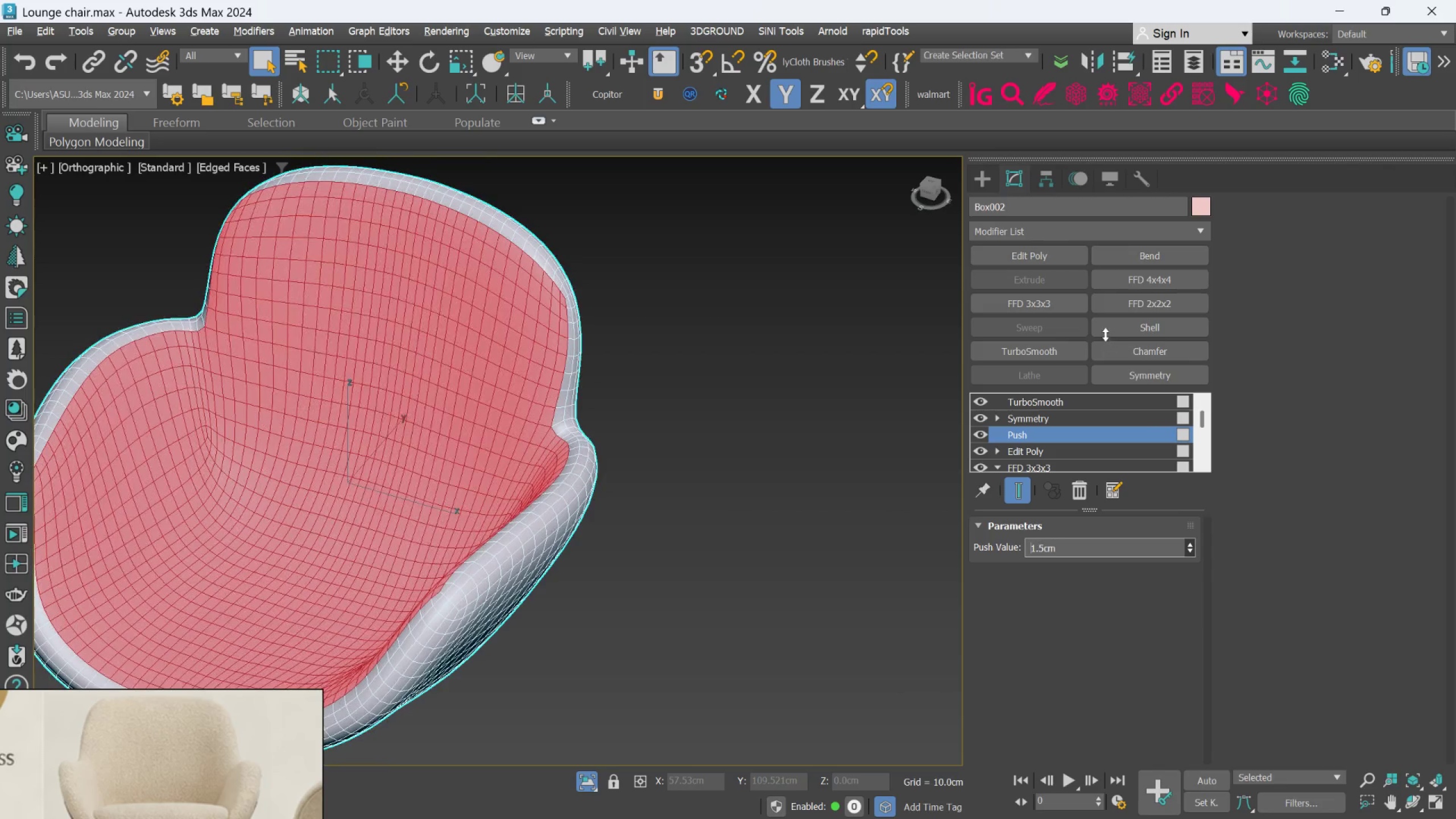 
hold_key(key=AltLeft, duration=1.14)
 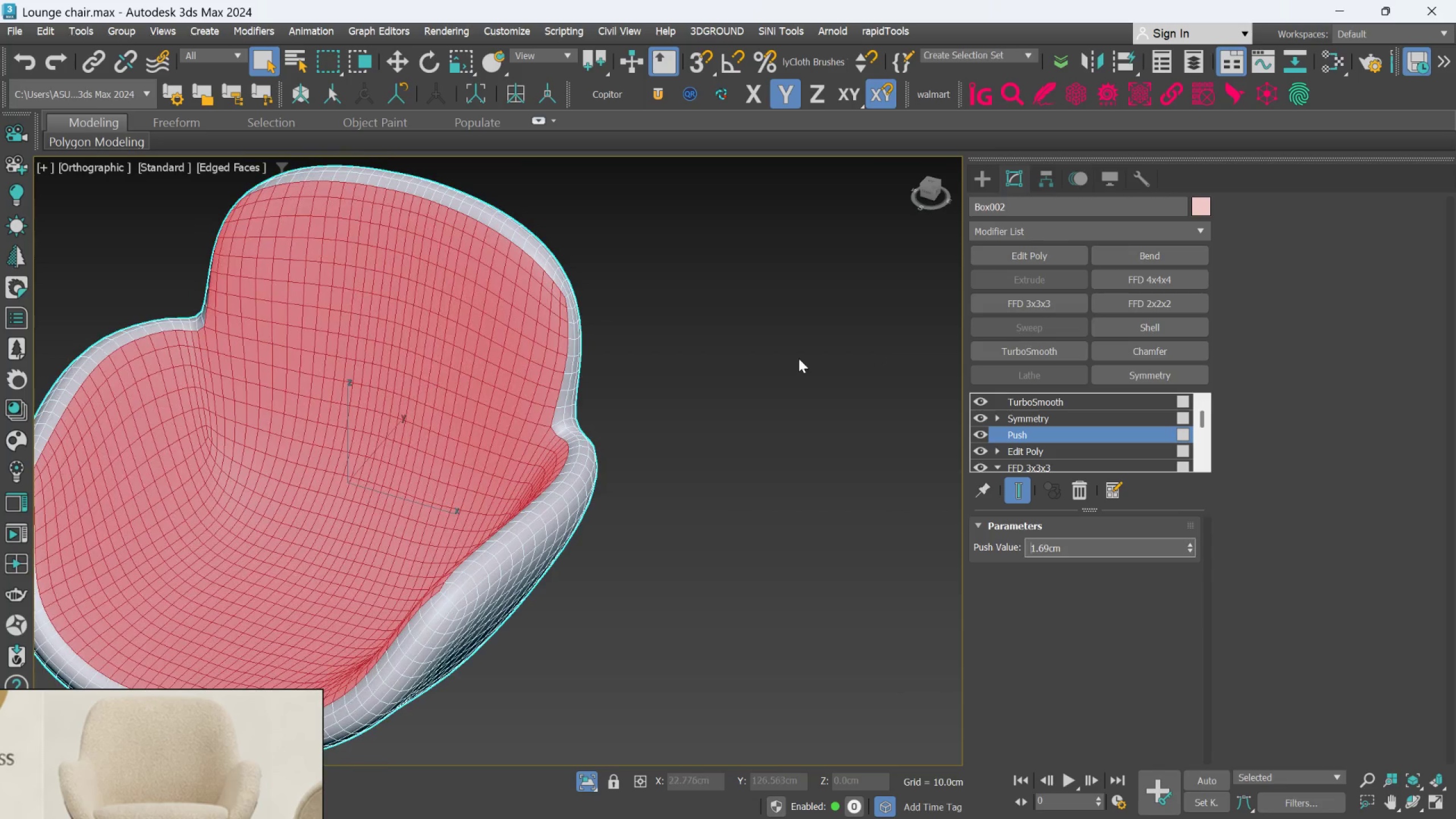 
hold_key(key=AltLeft, duration=0.98)
 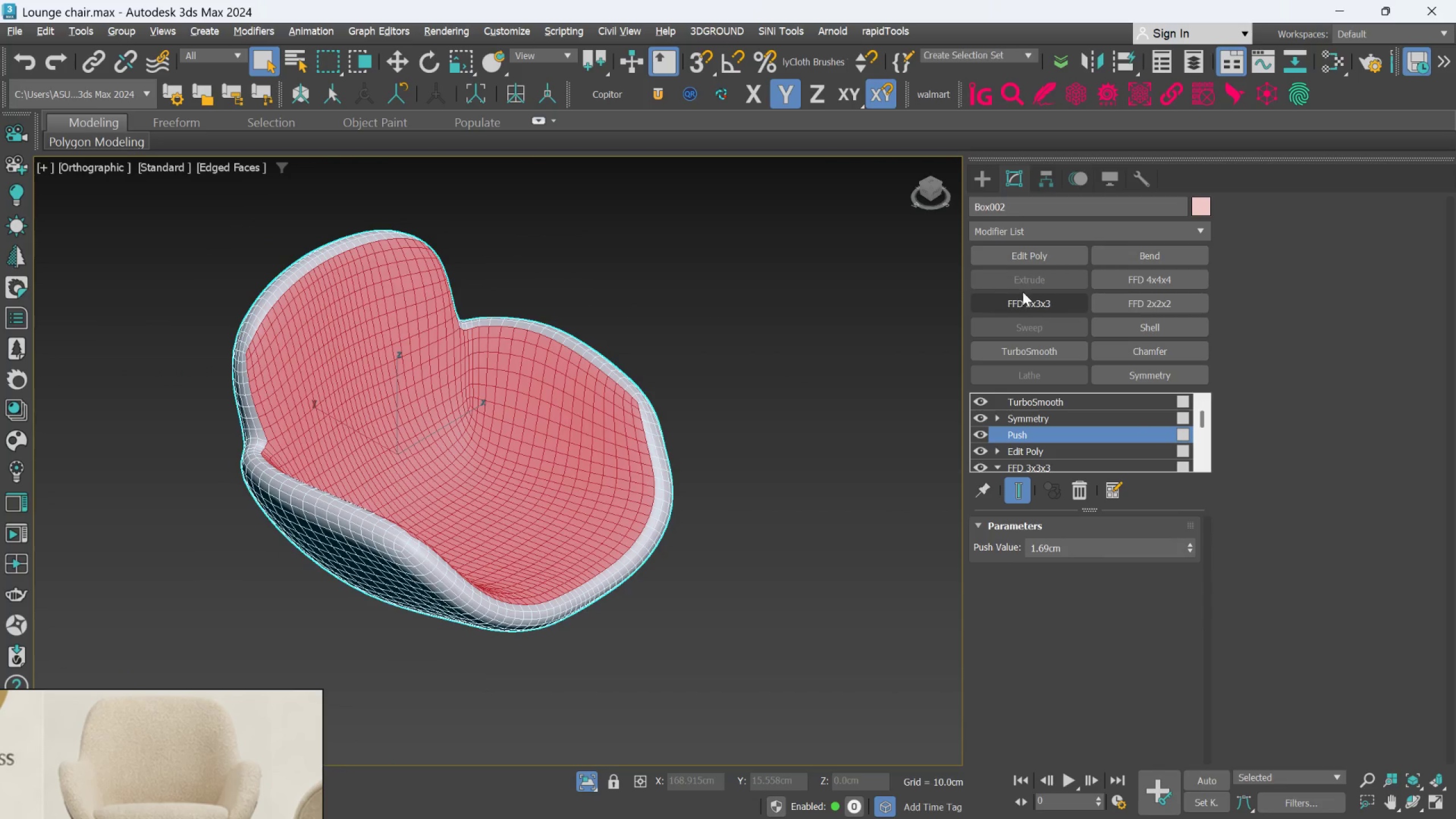 
scroll: coordinate [799, 358], scroll_direction: down, amount: 1.0
 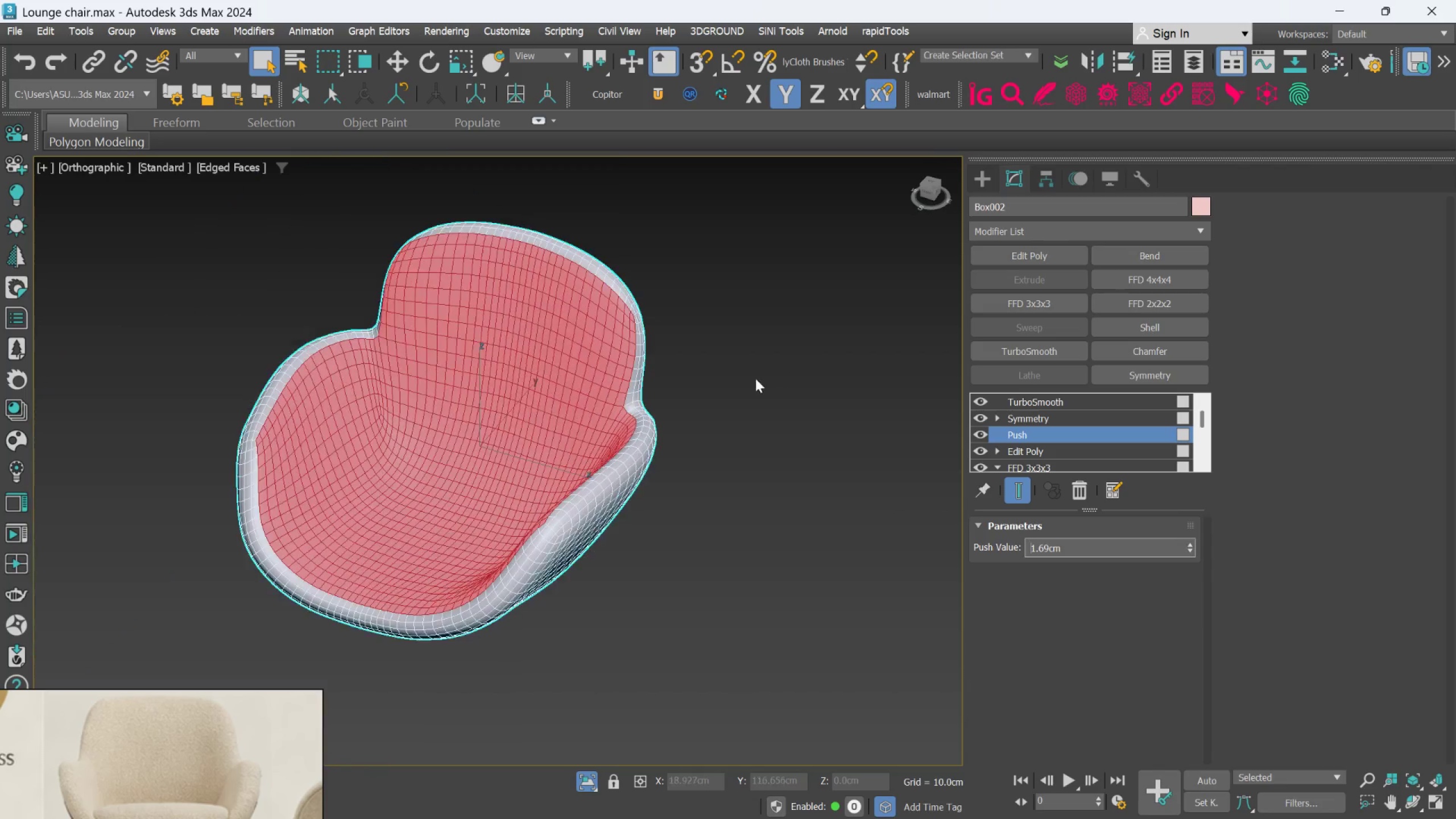 
left_click([1031, 258])
 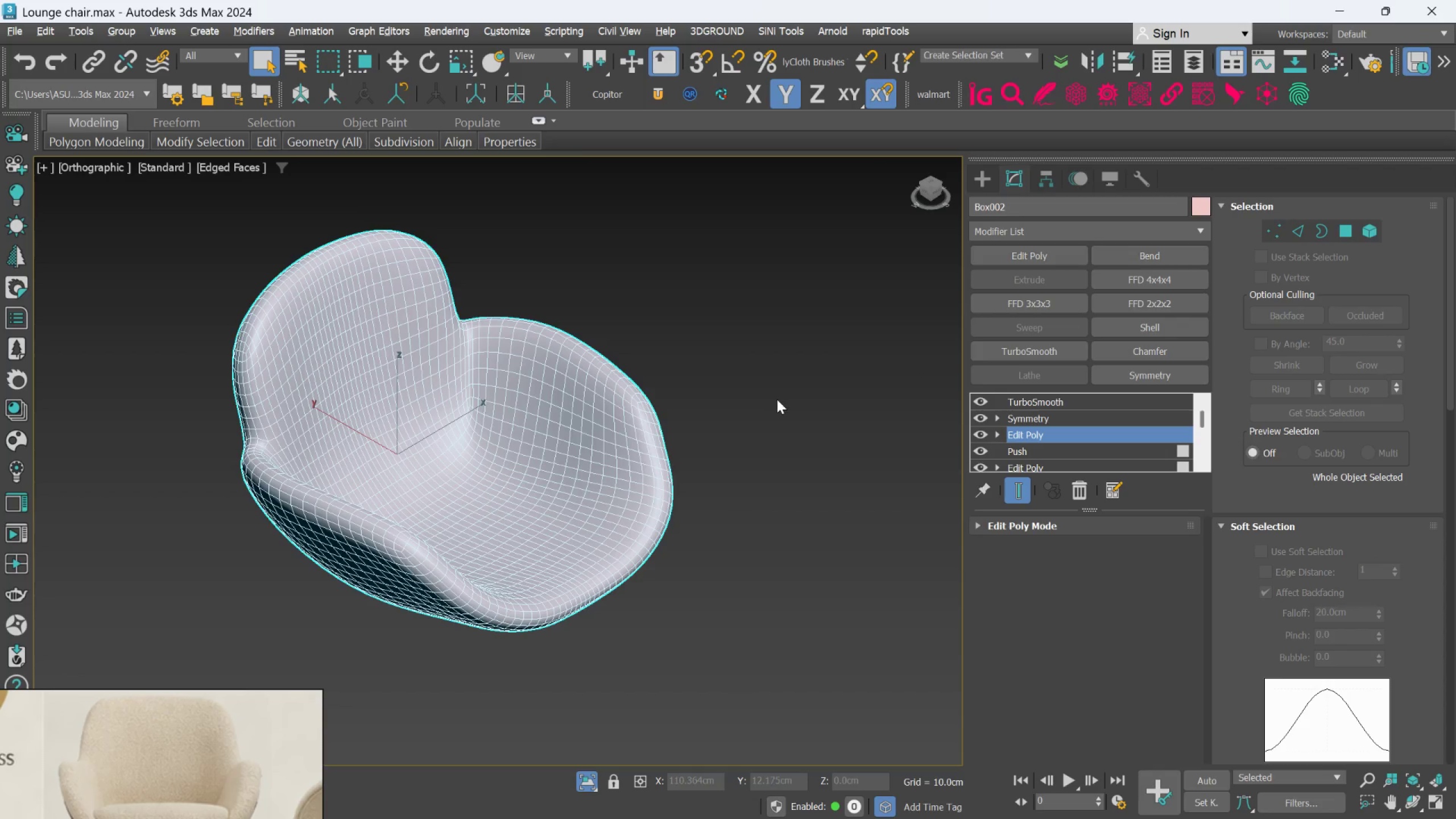 
hold_key(key=AltLeft, duration=1.3)
 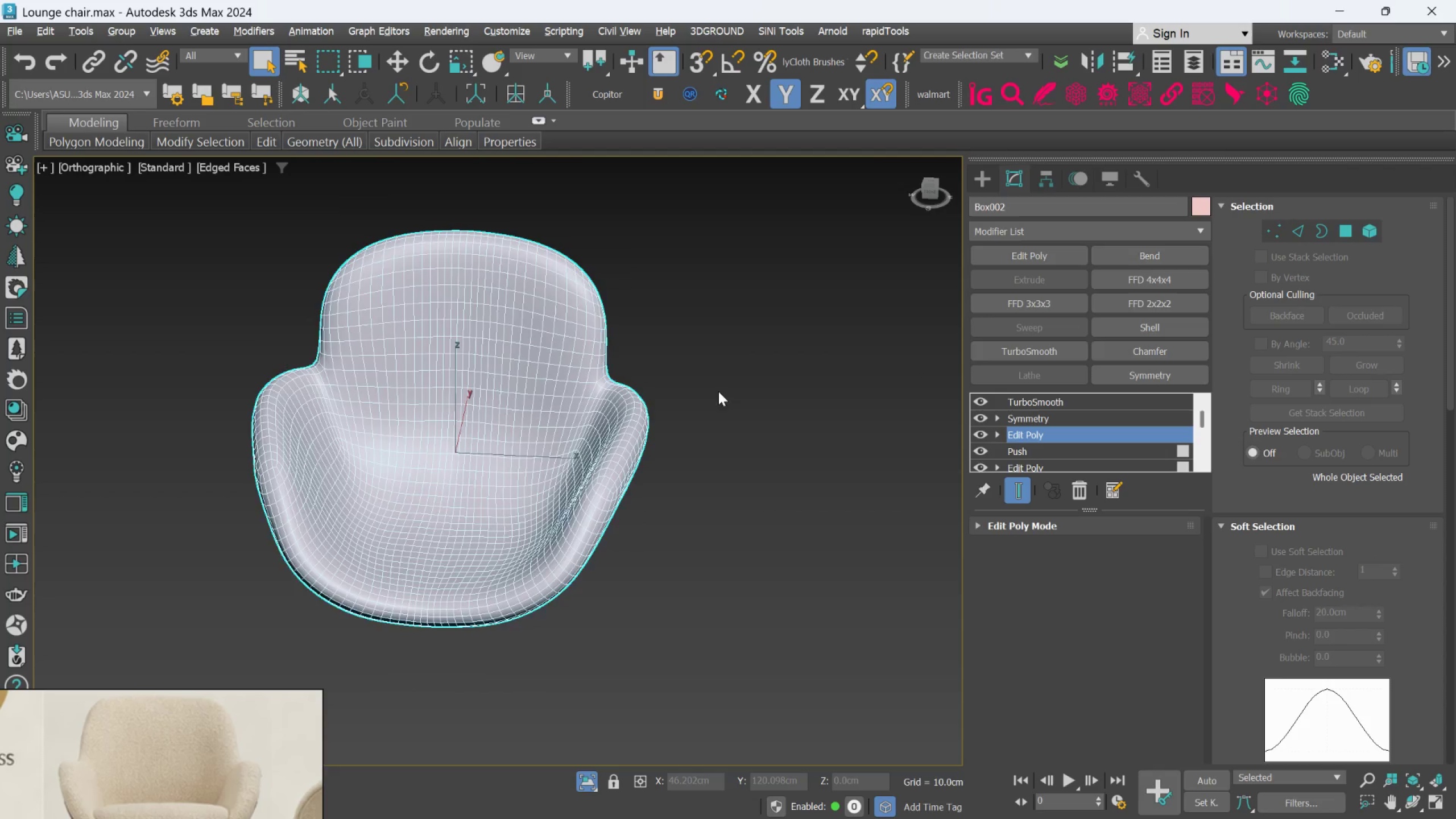 
scroll: coordinate [589, 478], scroll_direction: up, amount: 1.0
 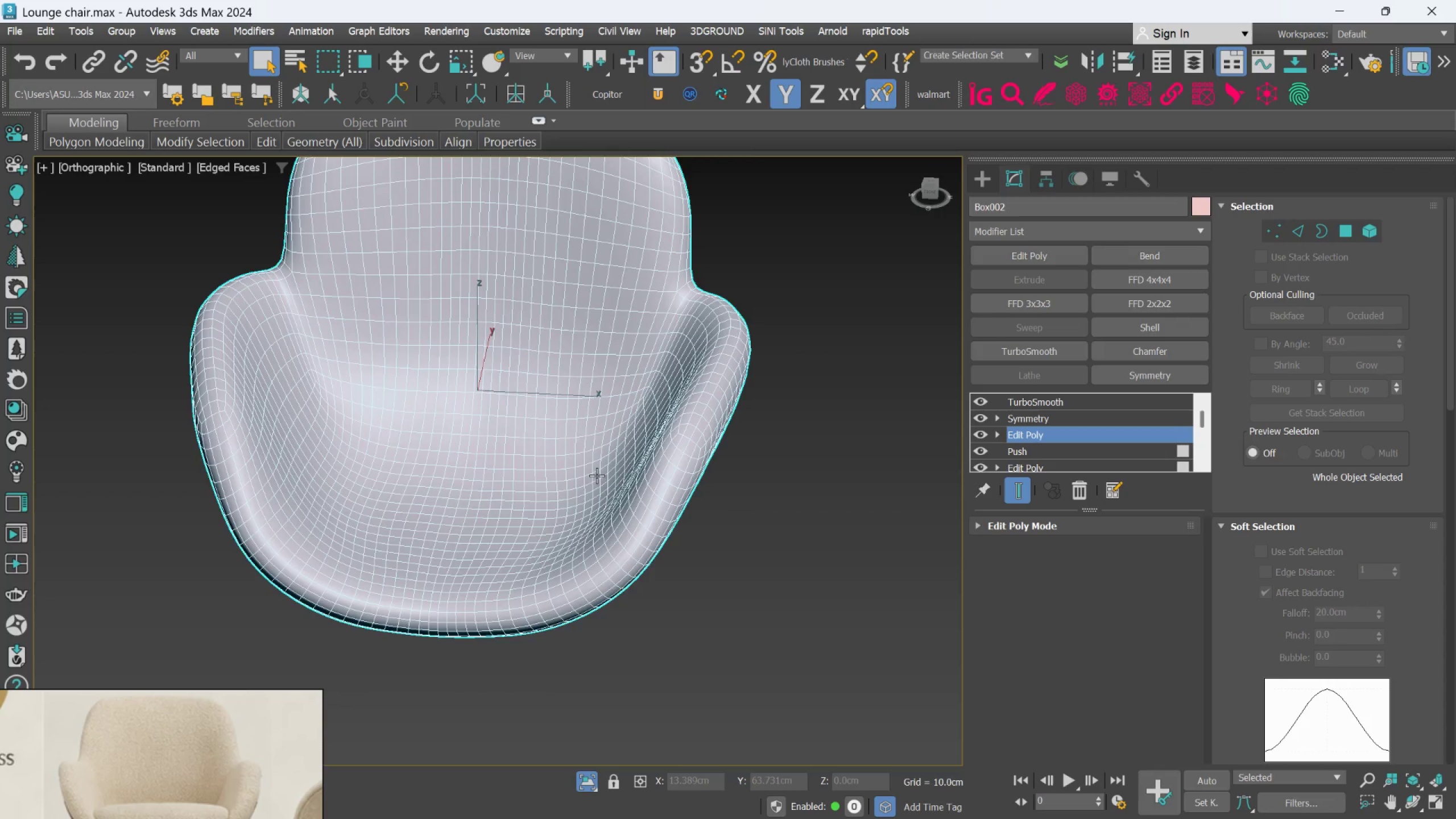 
hold_key(key=AltLeft, duration=0.75)
 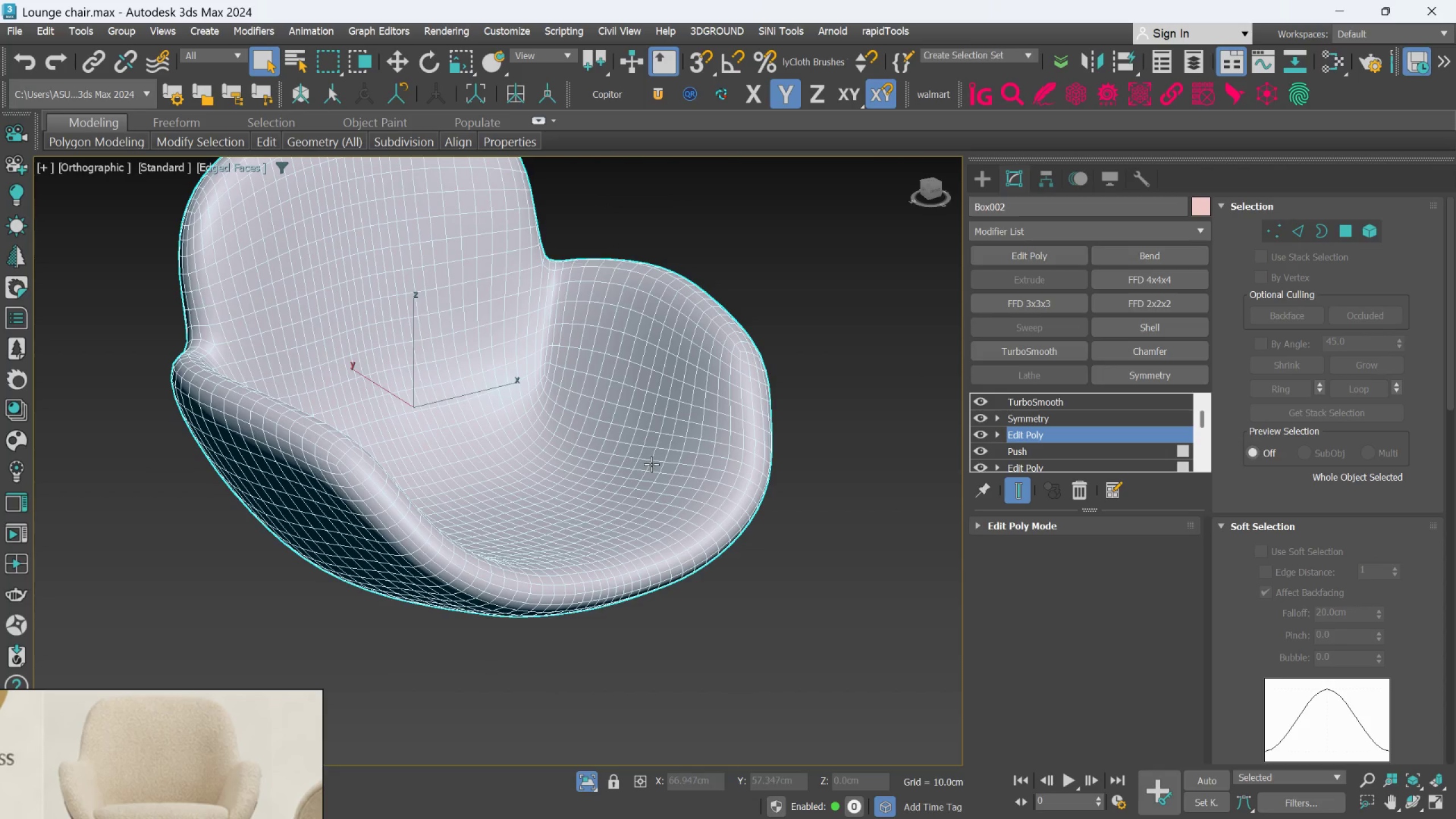 
hold_key(key=AltLeft, duration=0.52)
 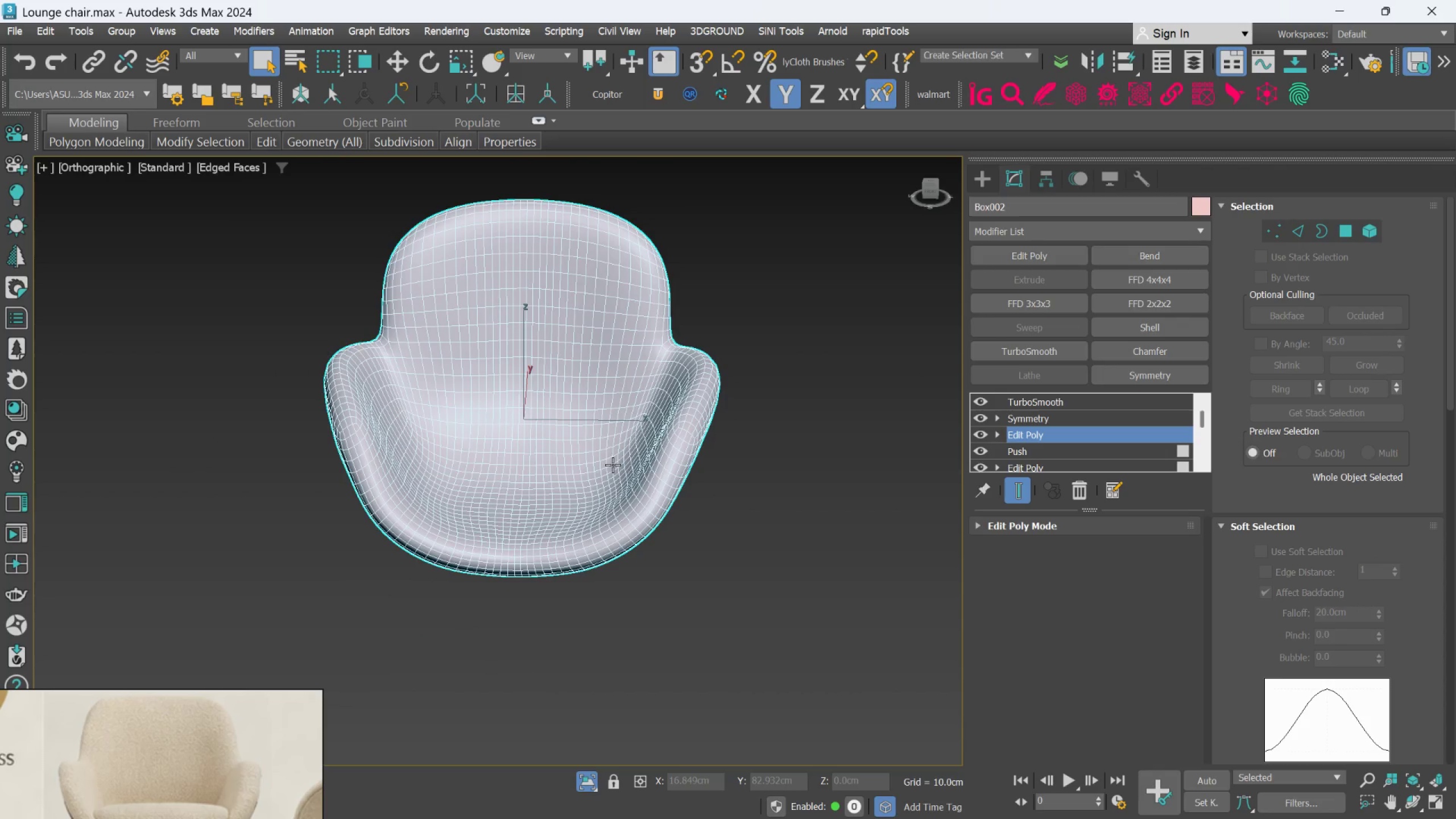 
scroll: coordinate [651, 464], scroll_direction: down, amount: 1.0
 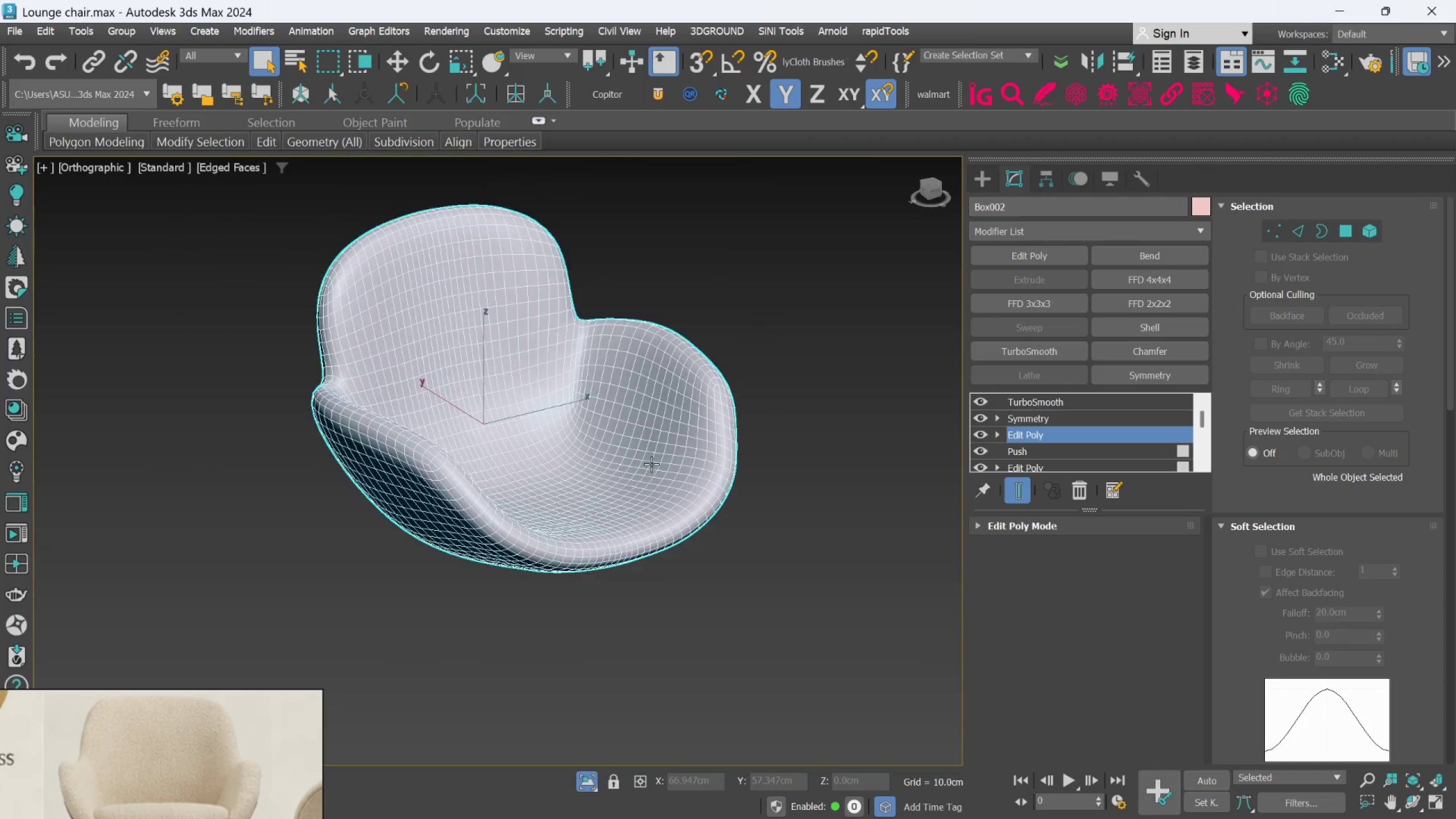 
key(F)
 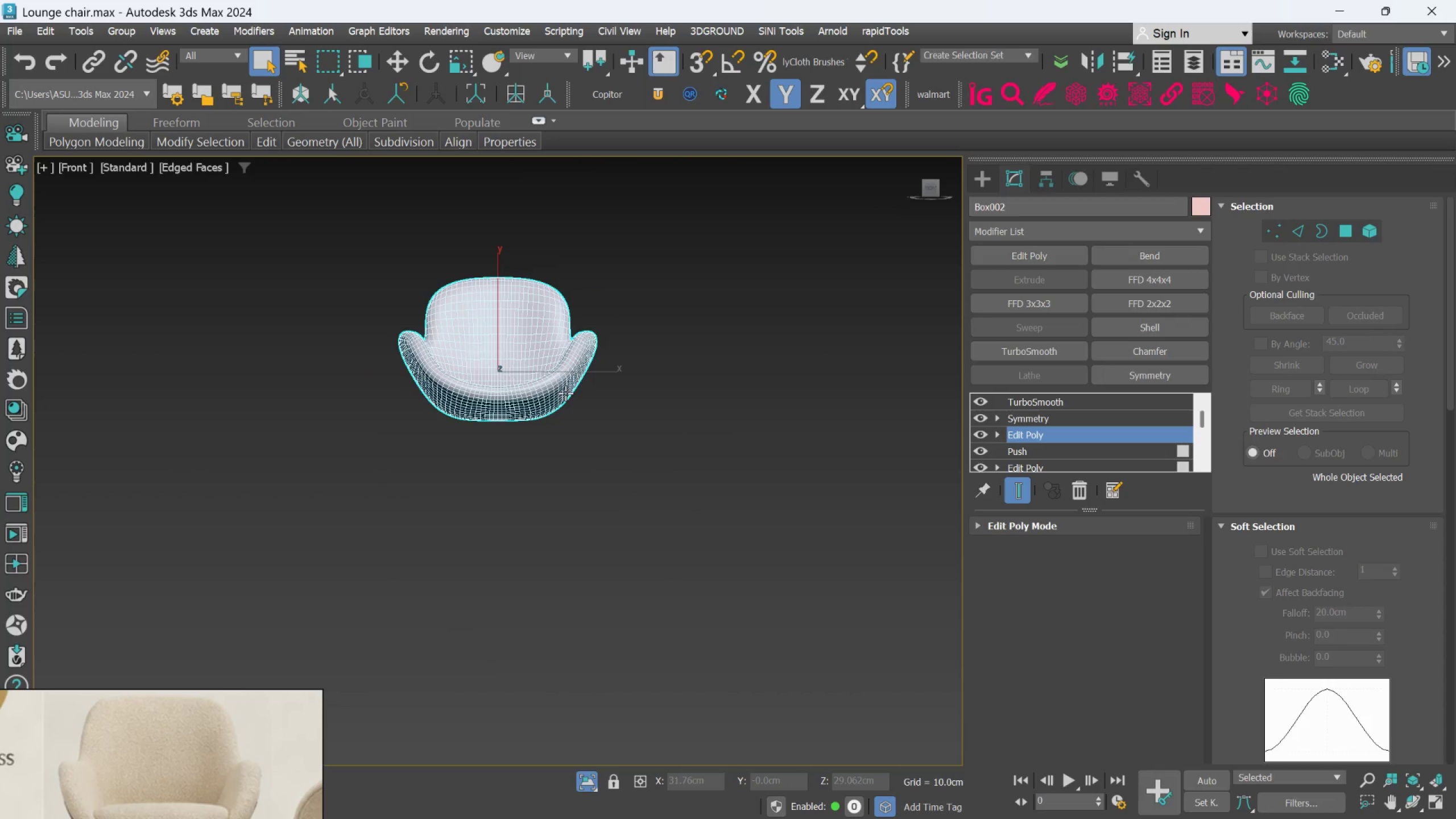 
scroll: coordinate [562, 391], scroll_direction: up, amount: 2.0
 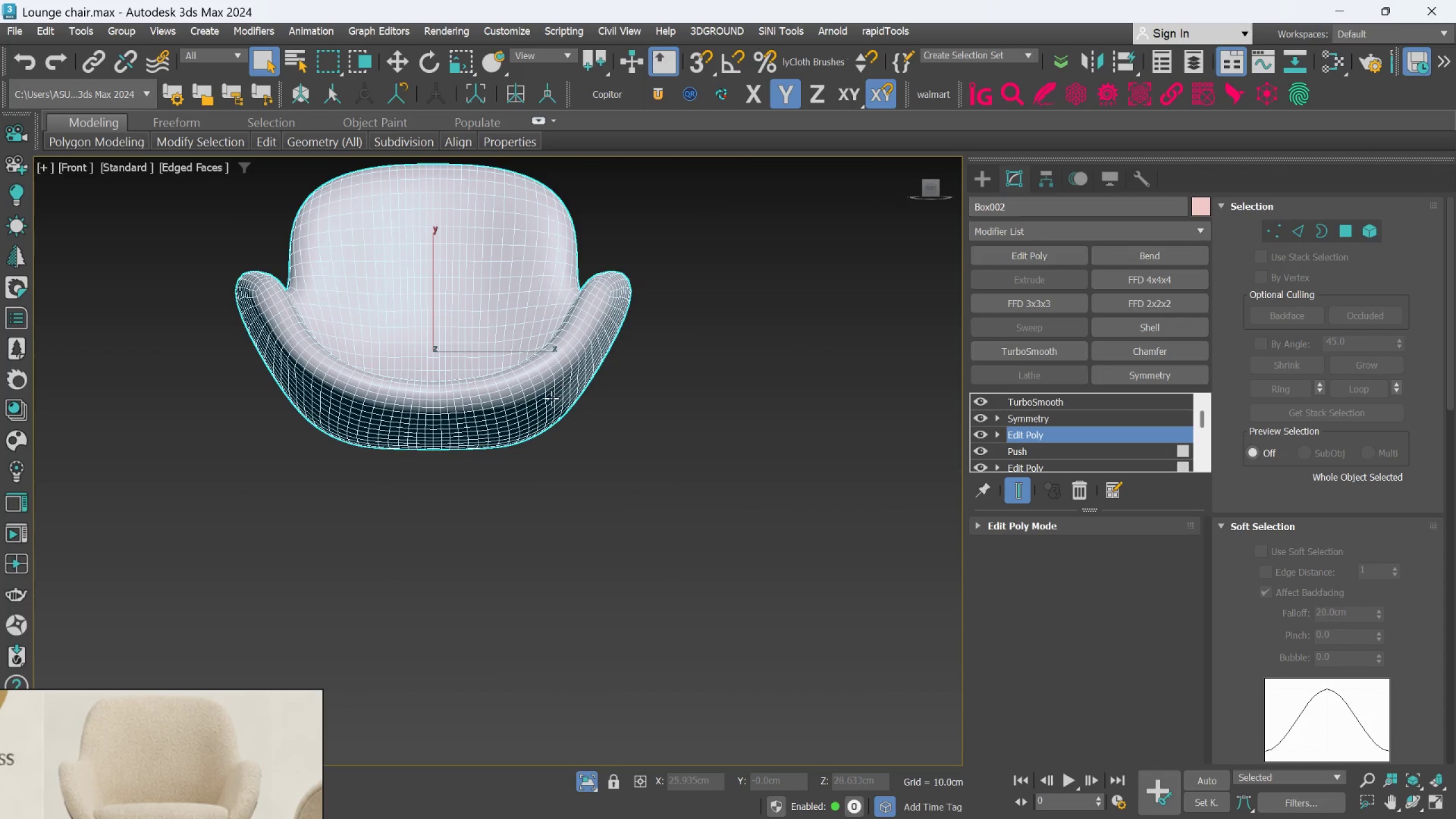 
hold_key(key=AltLeft, duration=0.8)
 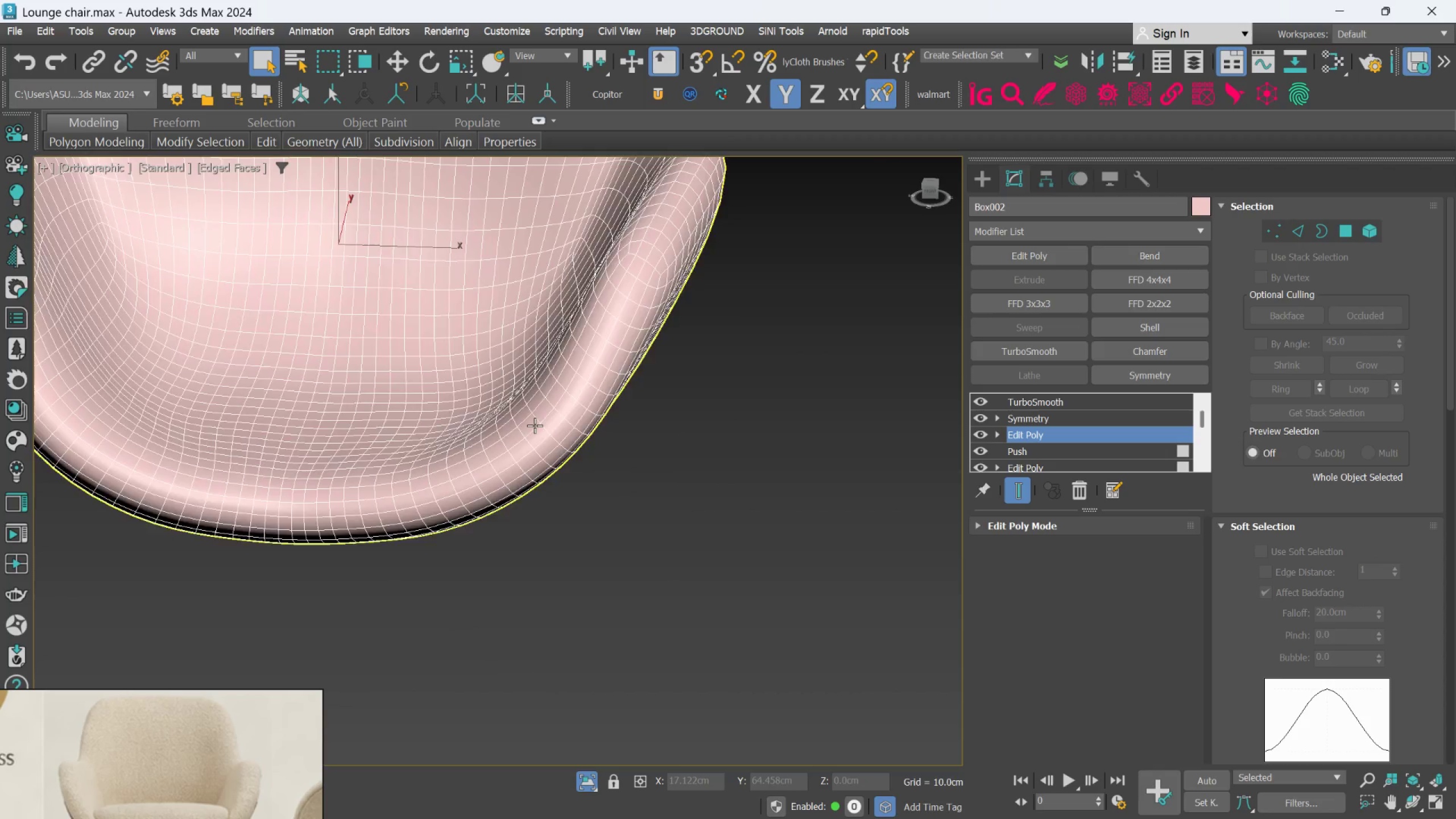 
scroll: coordinate [540, 401], scroll_direction: up, amount: 2.0
 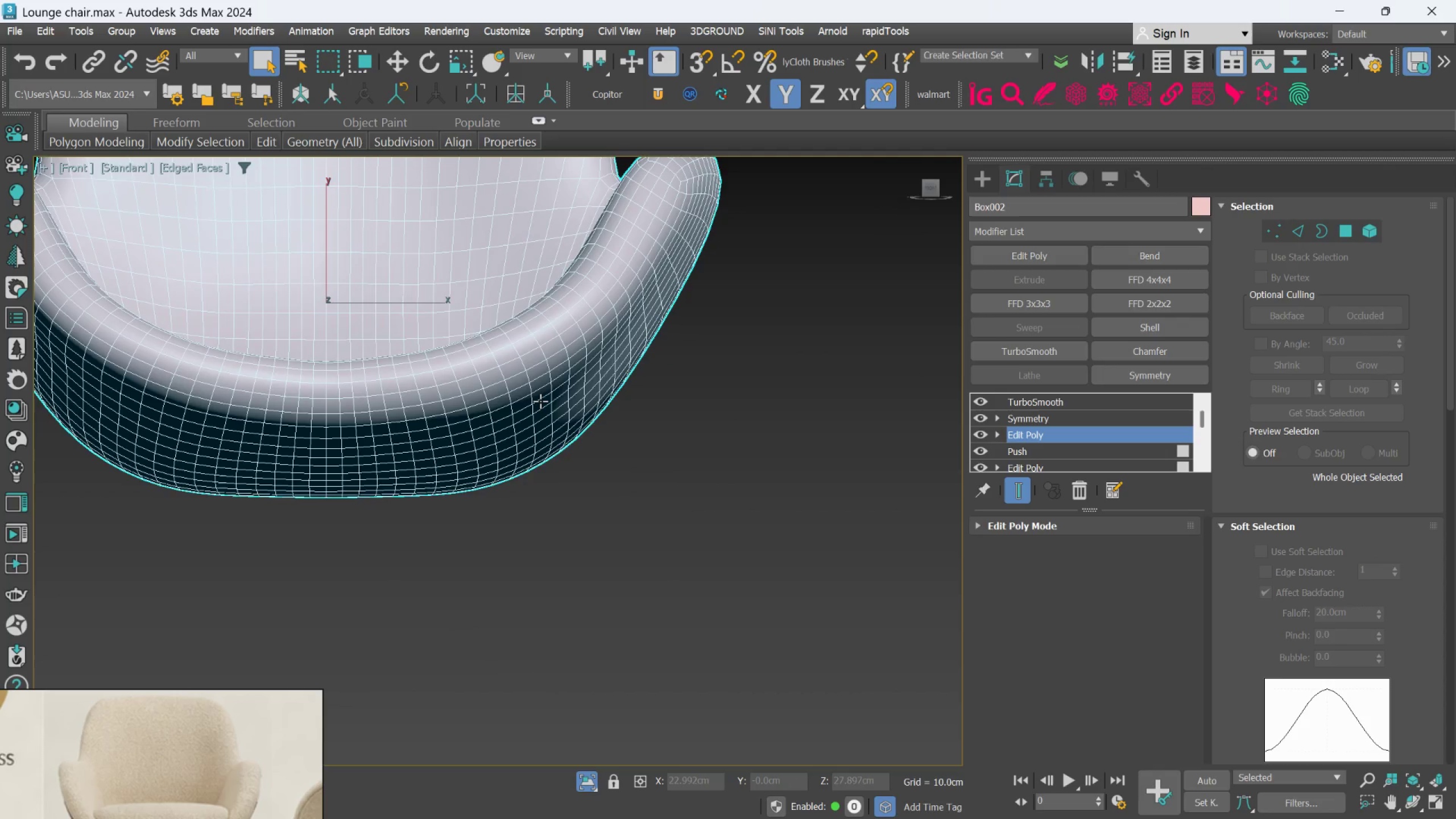 
hold_key(key=AltLeft, duration=0.69)
 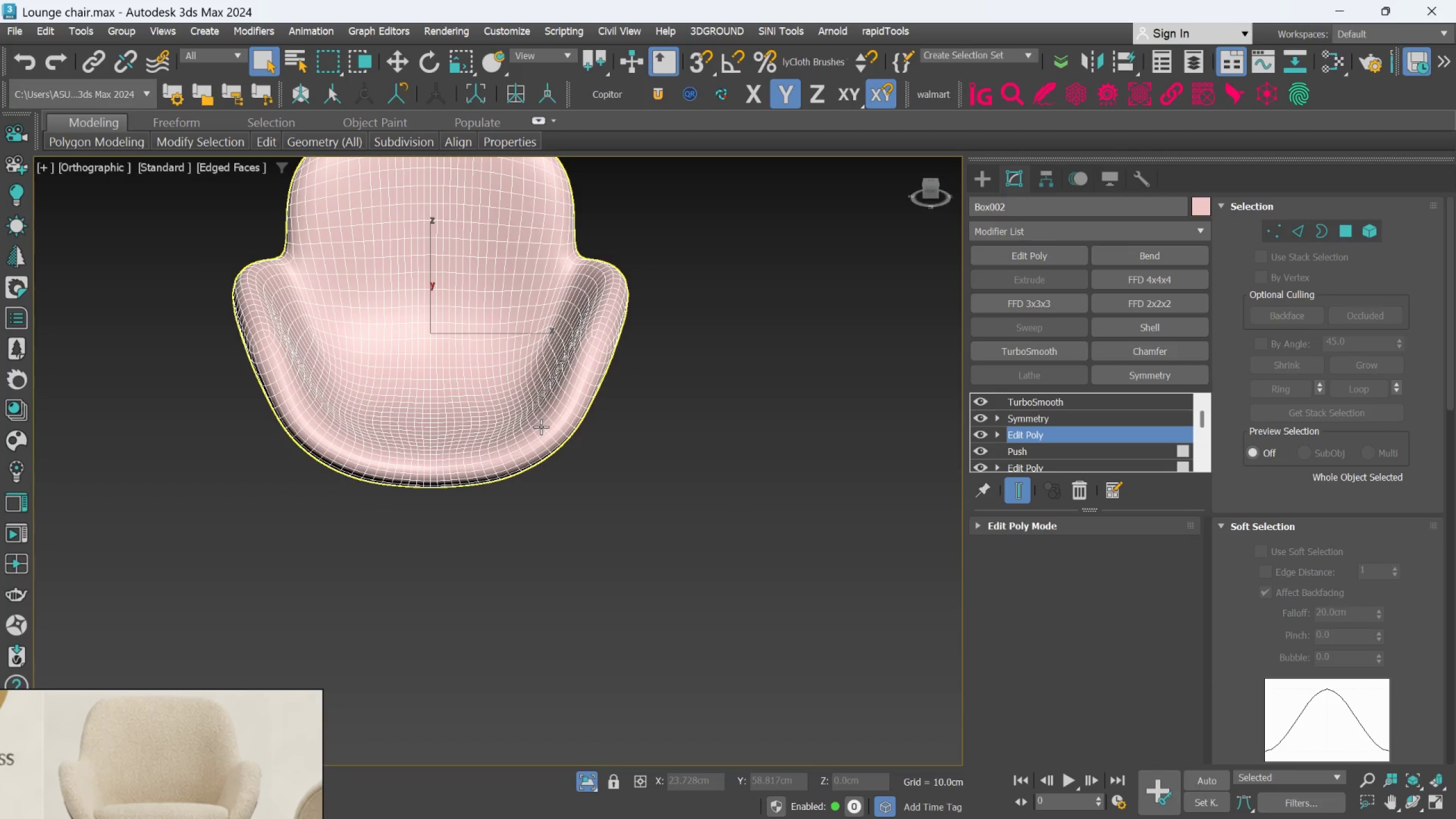 
scroll: coordinate [535, 425], scroll_direction: down, amount: 2.0
 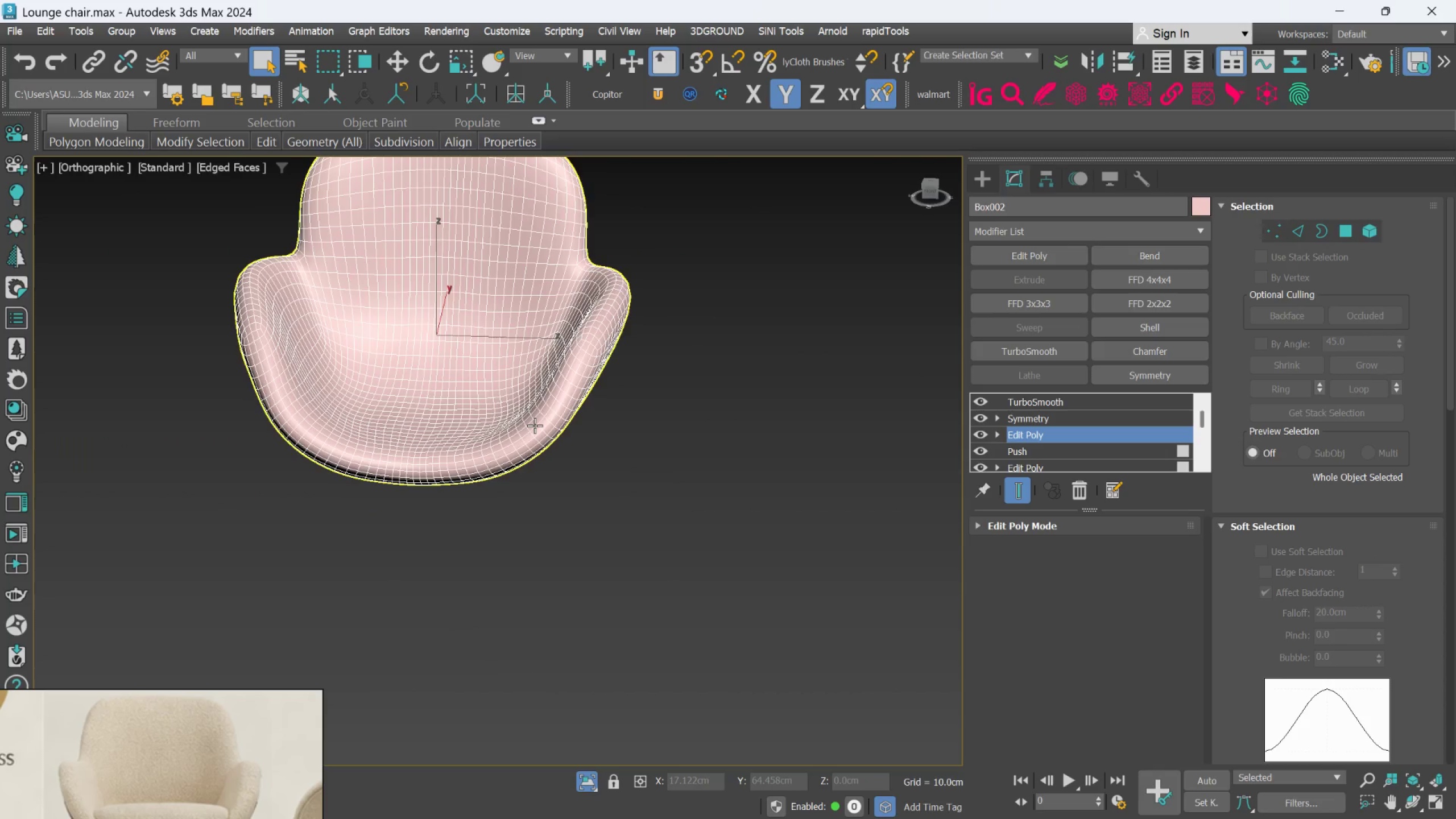 
hold_key(key=AltLeft, duration=1.02)
 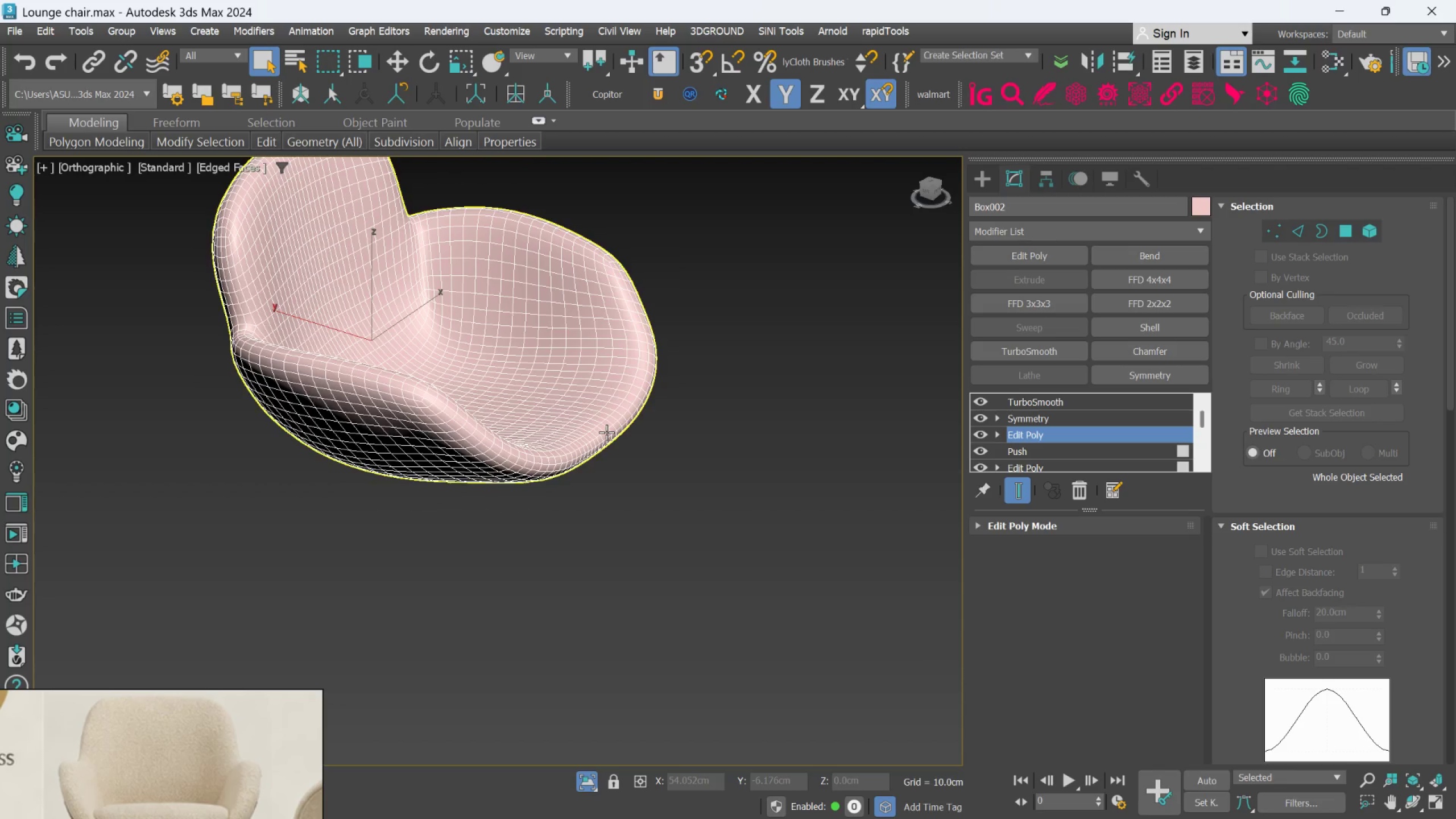 
hold_key(key=AltLeft, duration=1.25)
 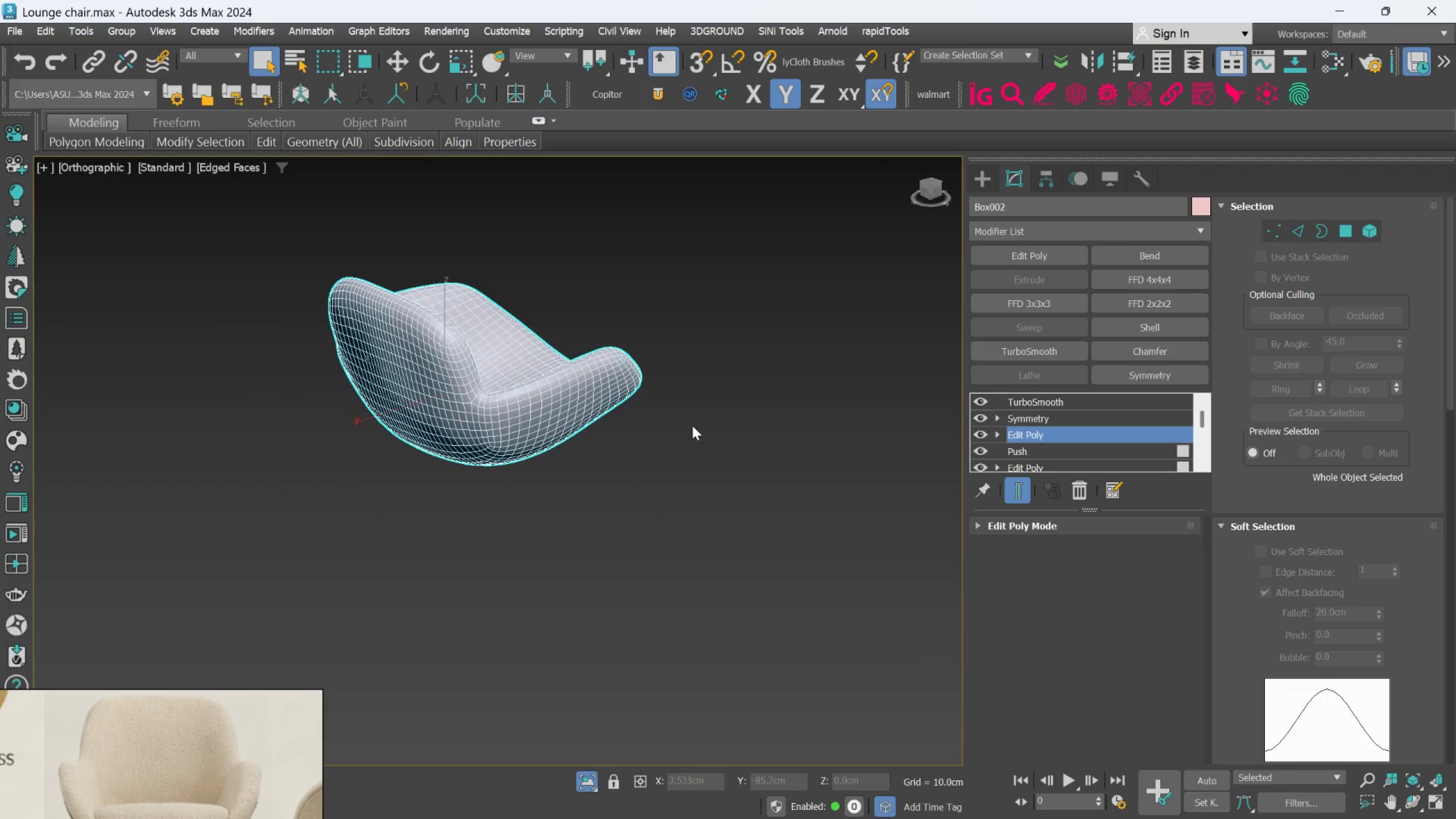 
scroll: coordinate [606, 432], scroll_direction: down, amount: 1.0
 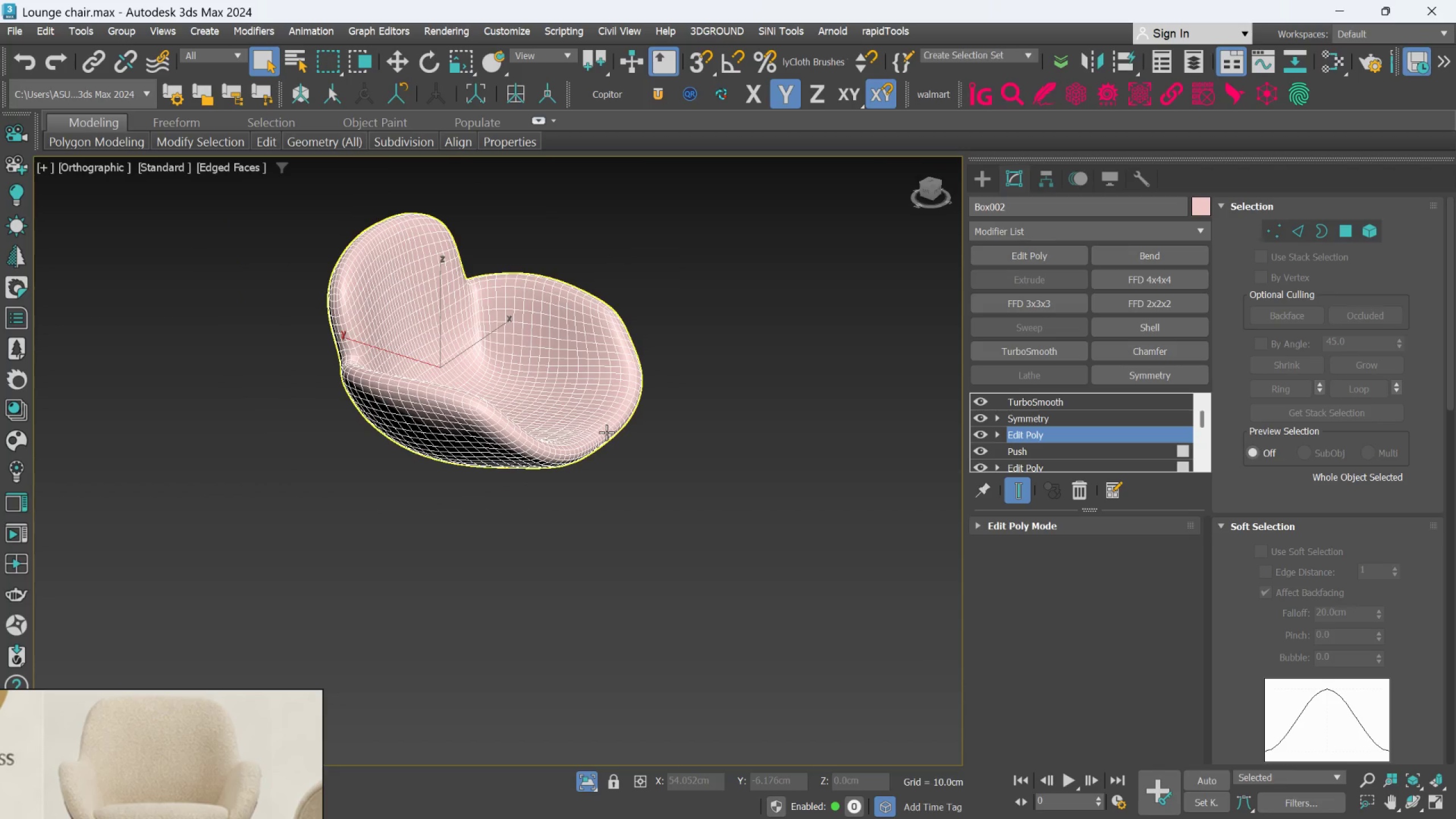 
hold_key(key=AltLeft, duration=1.5)
scroll: coordinate [699, 425], scroll_direction: down, amount: 1.0
 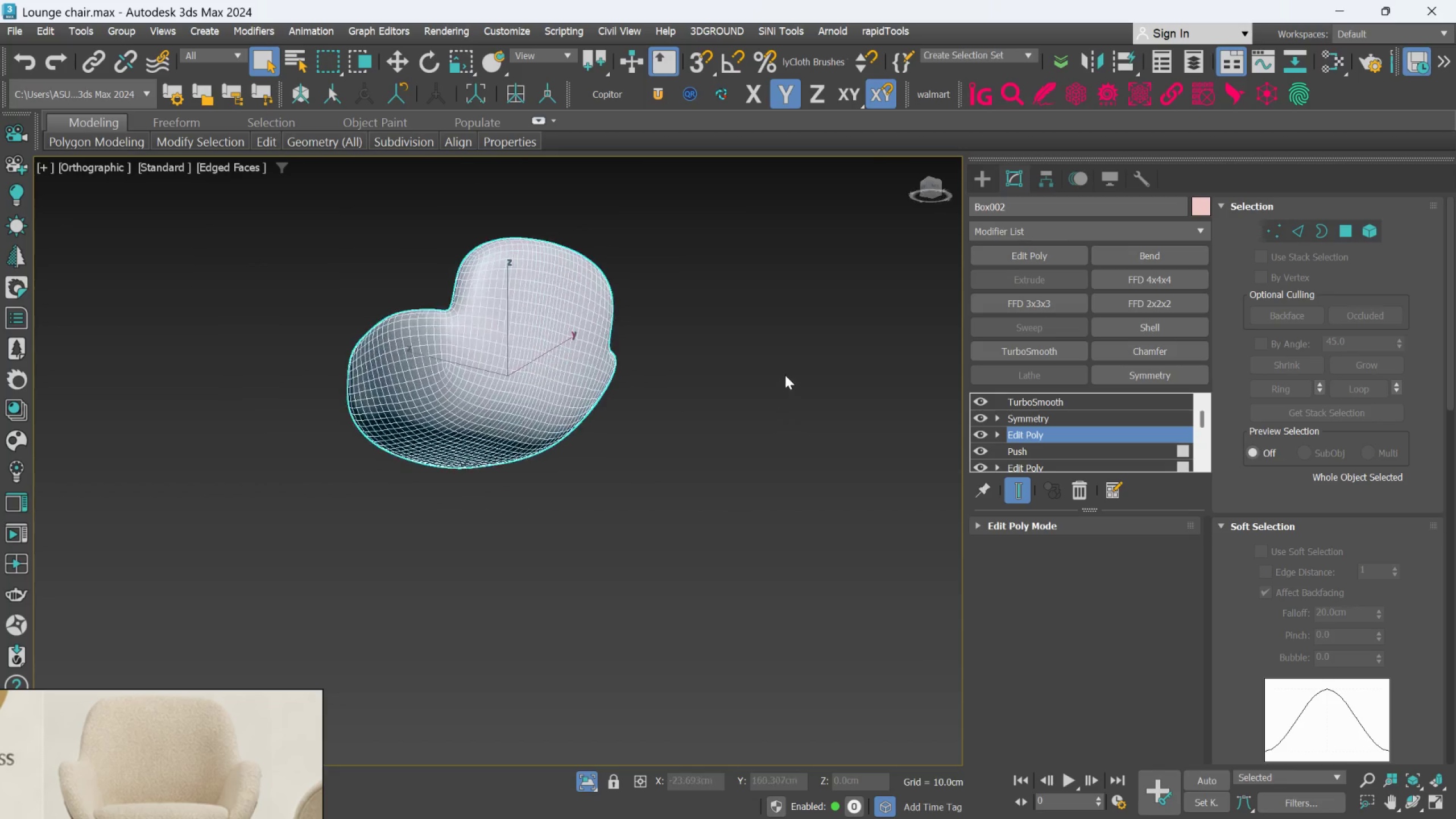 
key(Alt+AltLeft)
 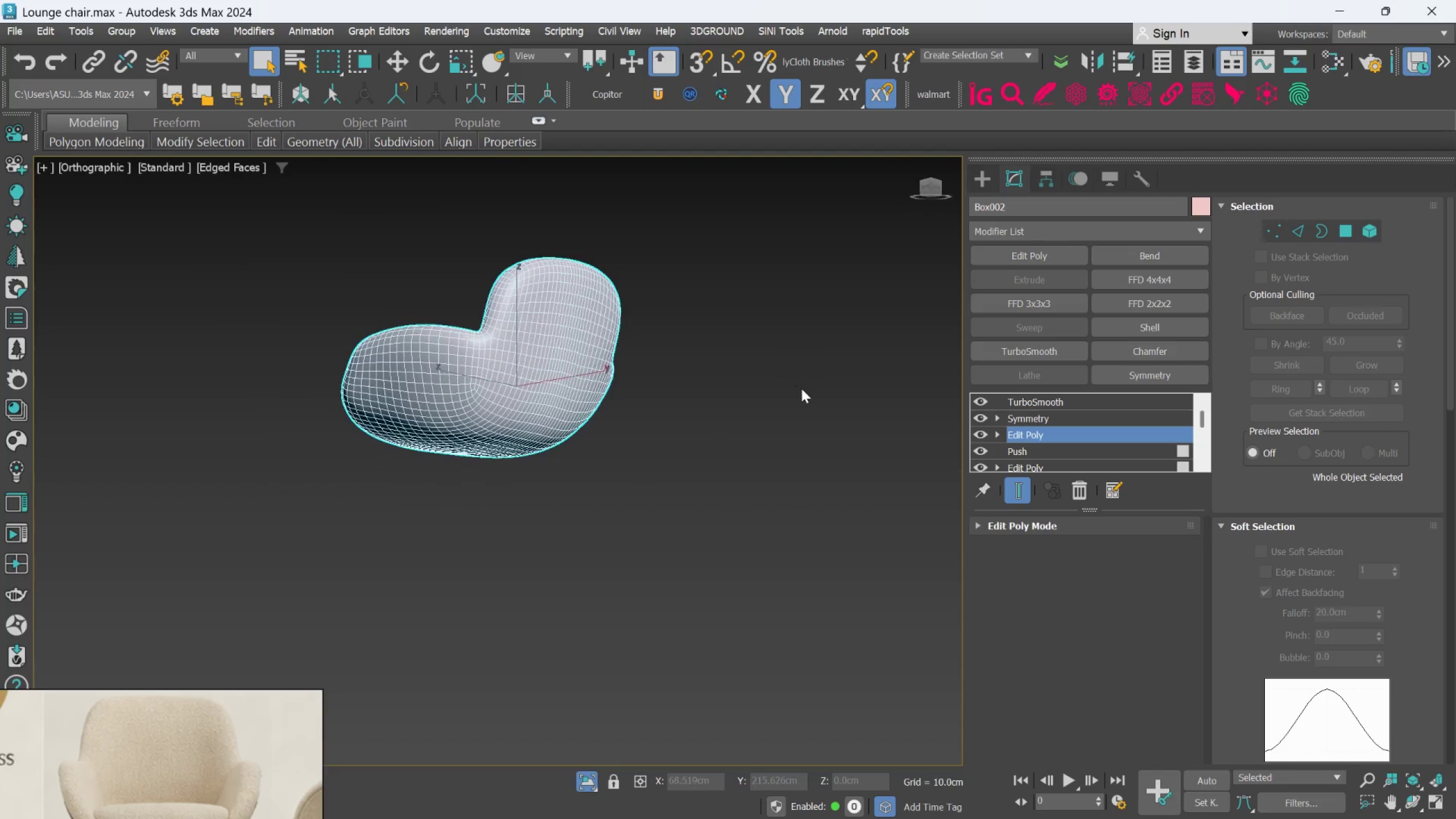 
key(Alt+AltLeft)
 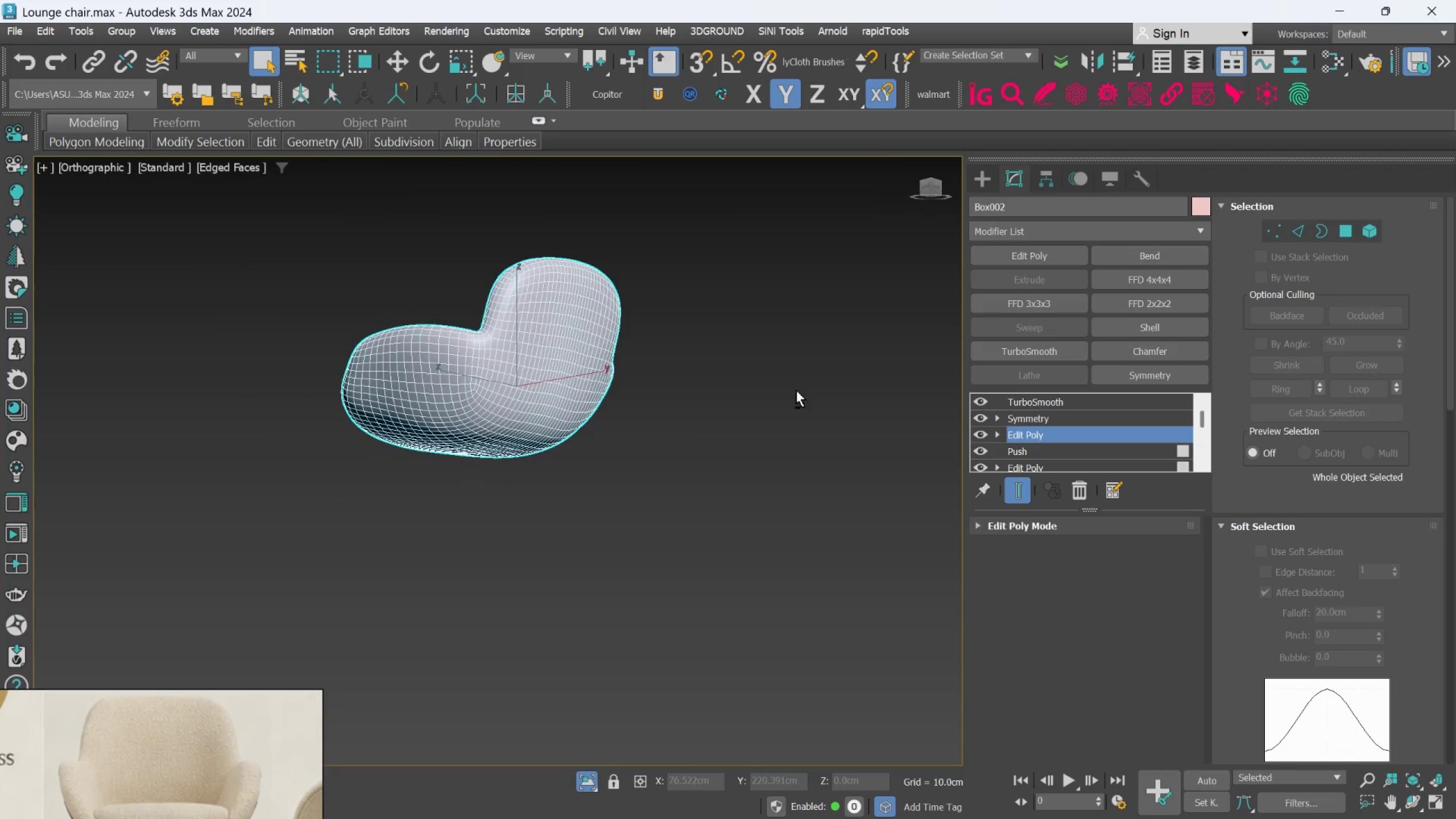 
hold_key(key=AltLeft, duration=1.33)
scroll: coordinate [551, 383], scroll_direction: none, amount: 0.0
 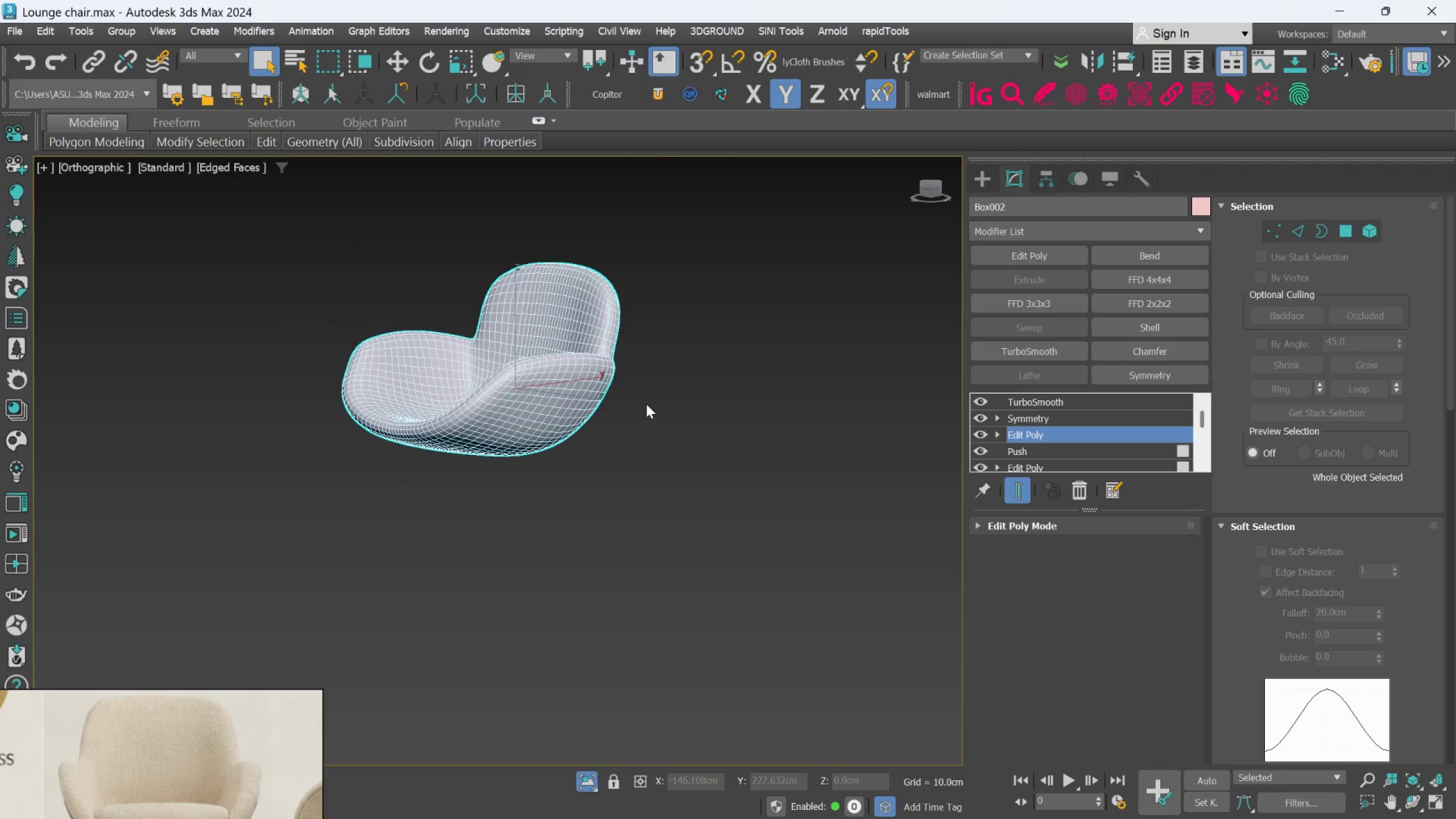 
key(F4)
 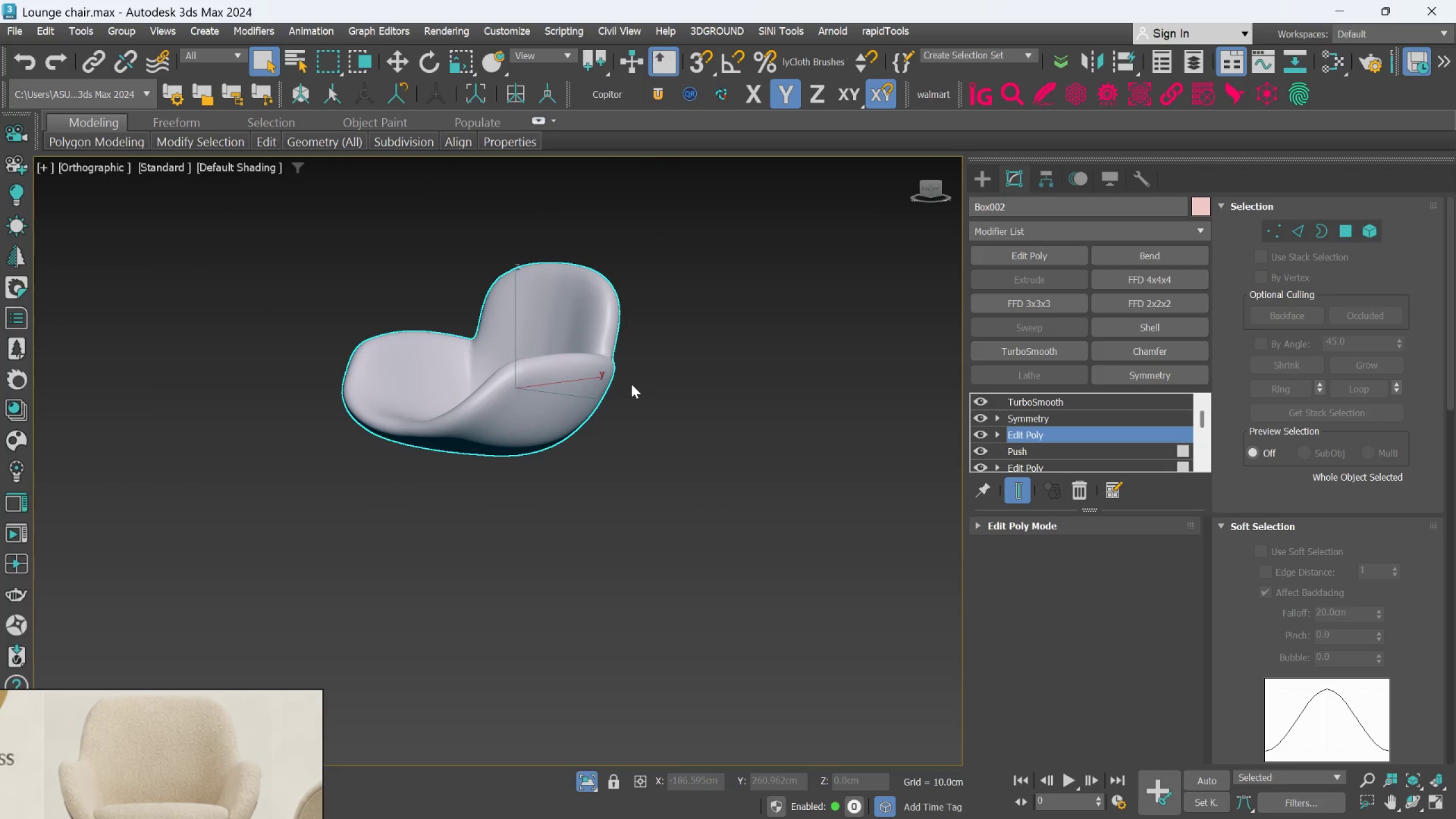 
hold_key(key=AltLeft, duration=0.66)
 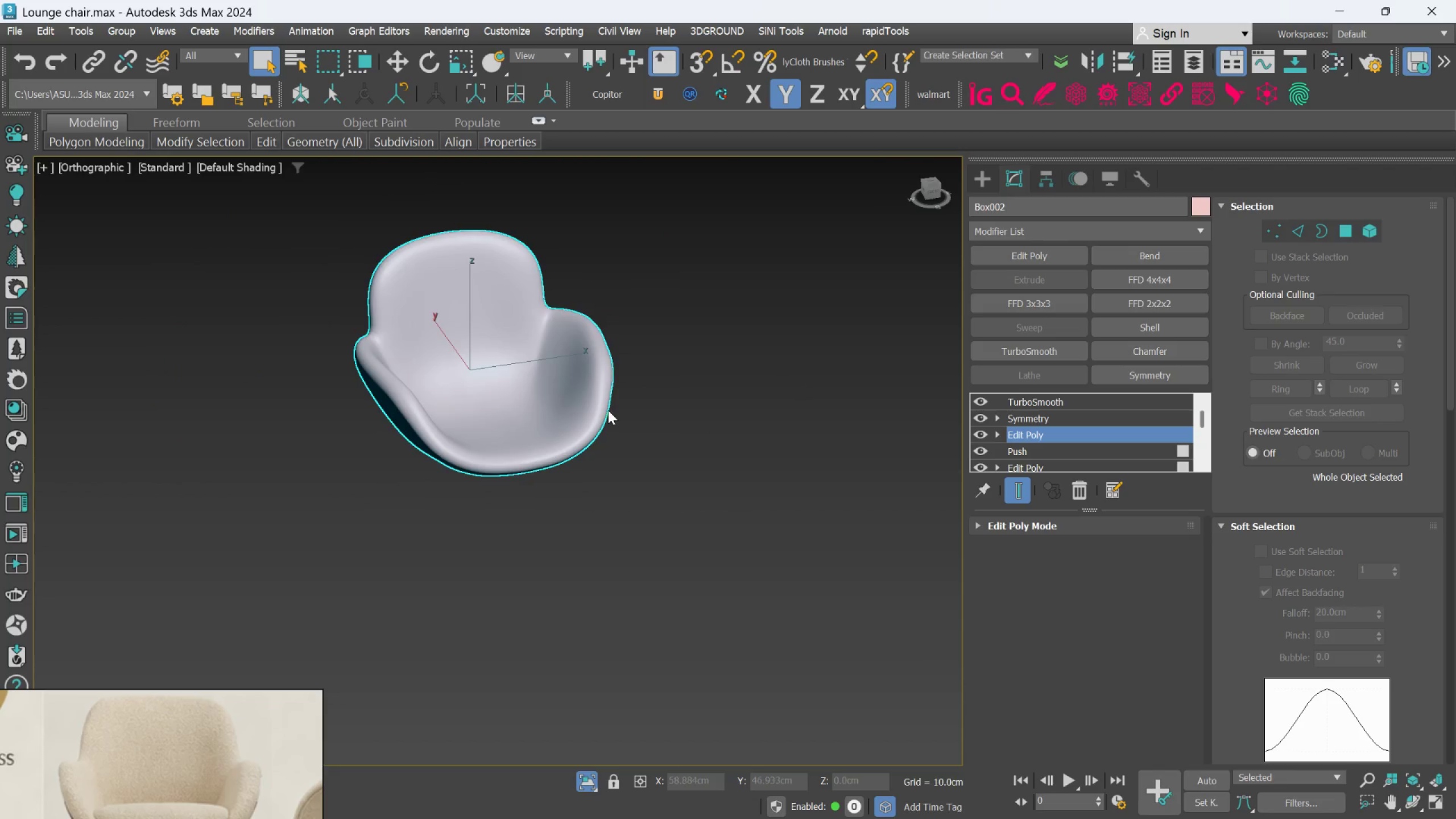 
hold_key(key=AltLeft, duration=1.19)
 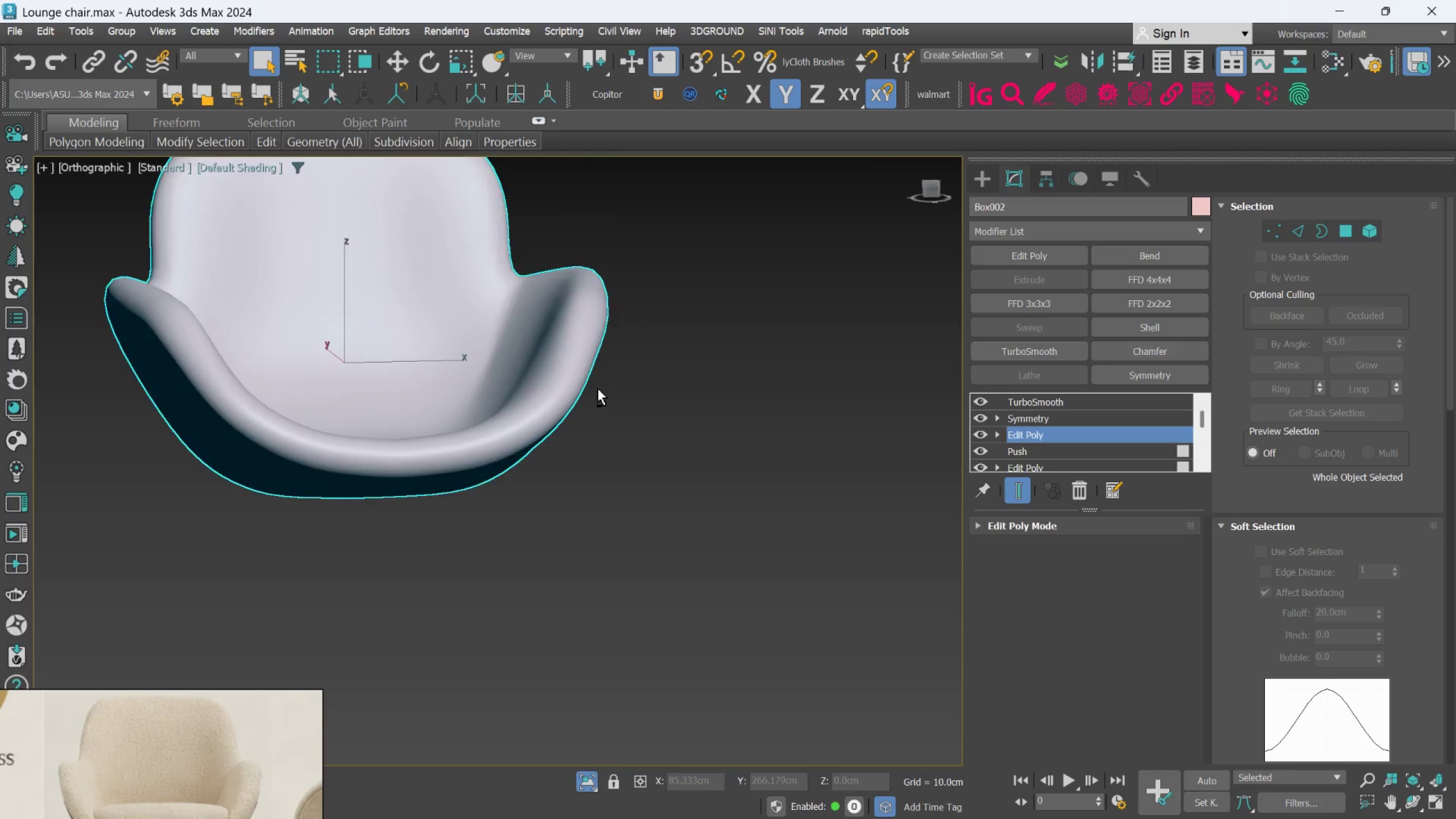 
scroll: coordinate [608, 410], scroll_direction: up, amount: 2.0
 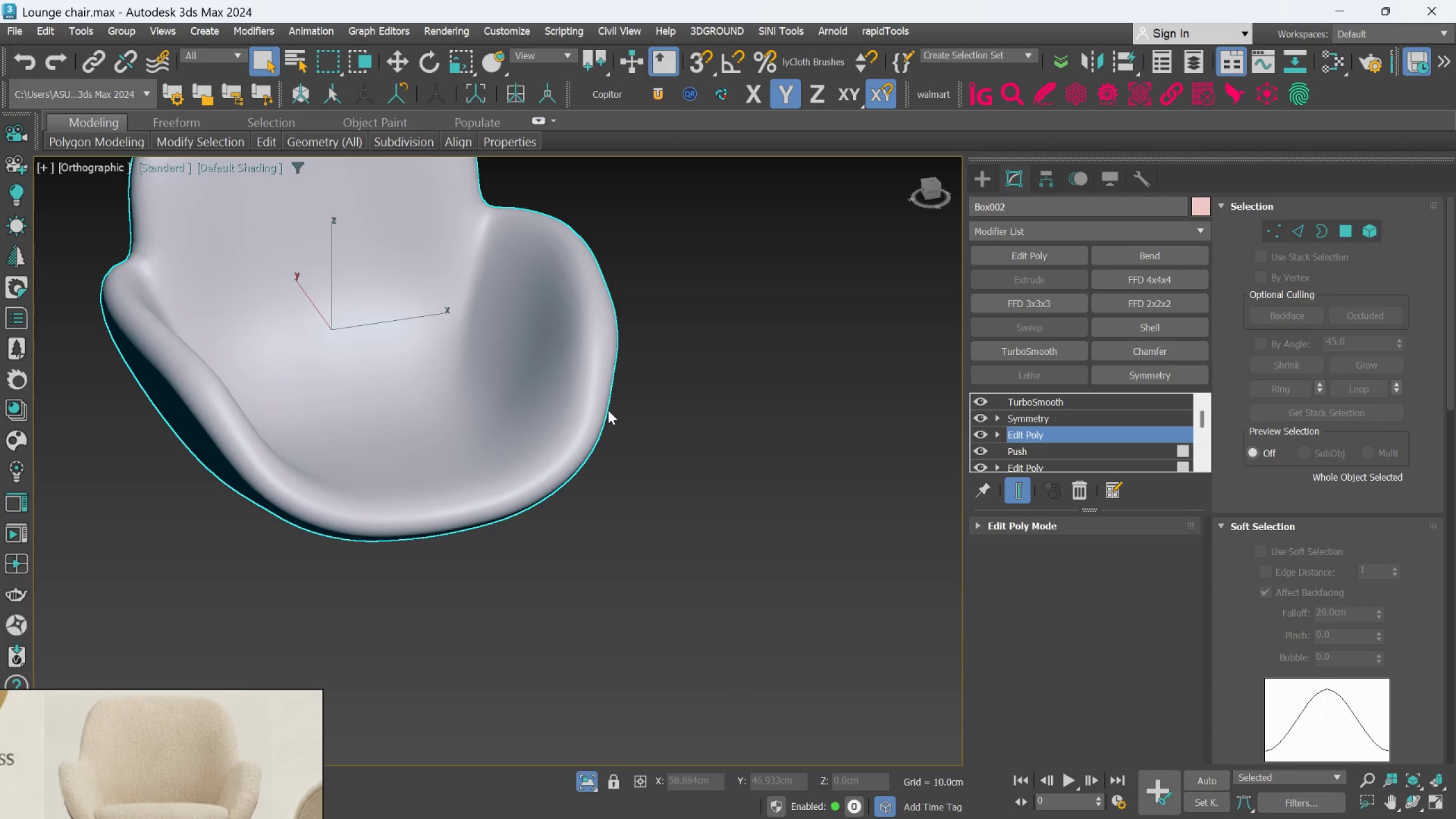 
hold_key(key=AltLeft, duration=0.45)
 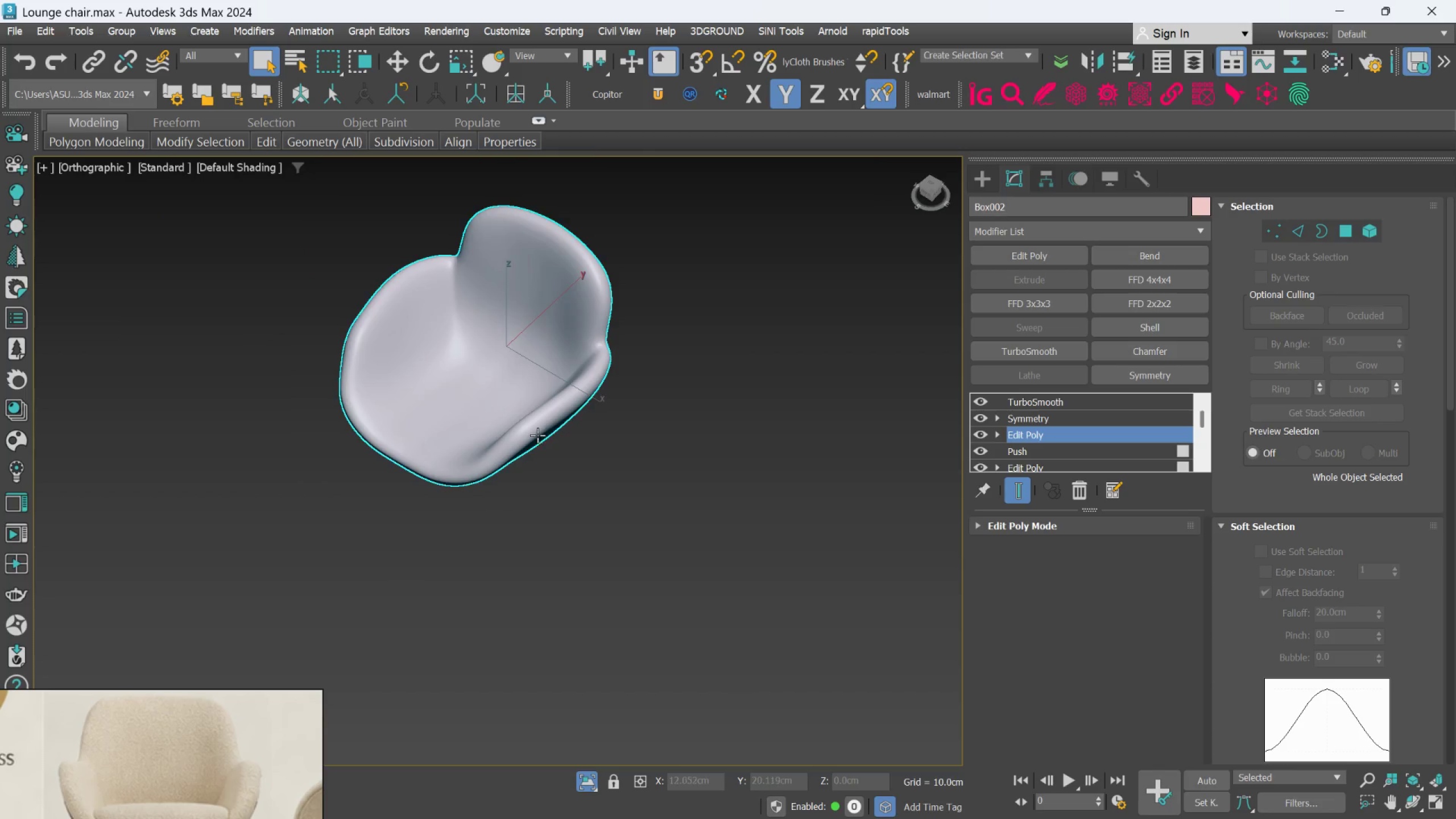 
scroll: coordinate [598, 389], scroll_direction: down, amount: 2.0
 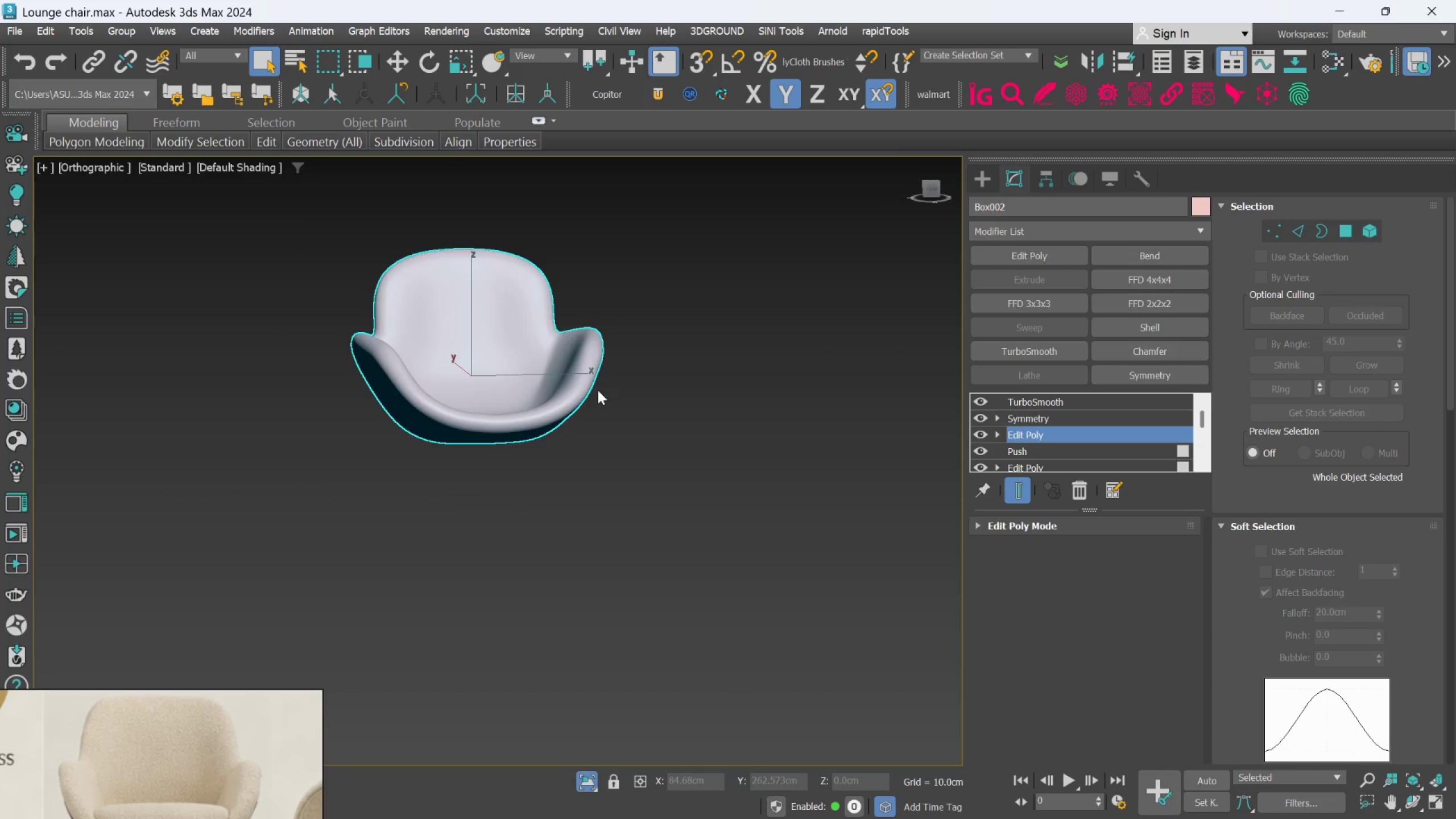 
scroll: coordinate [537, 433], scroll_direction: up, amount: 2.0
 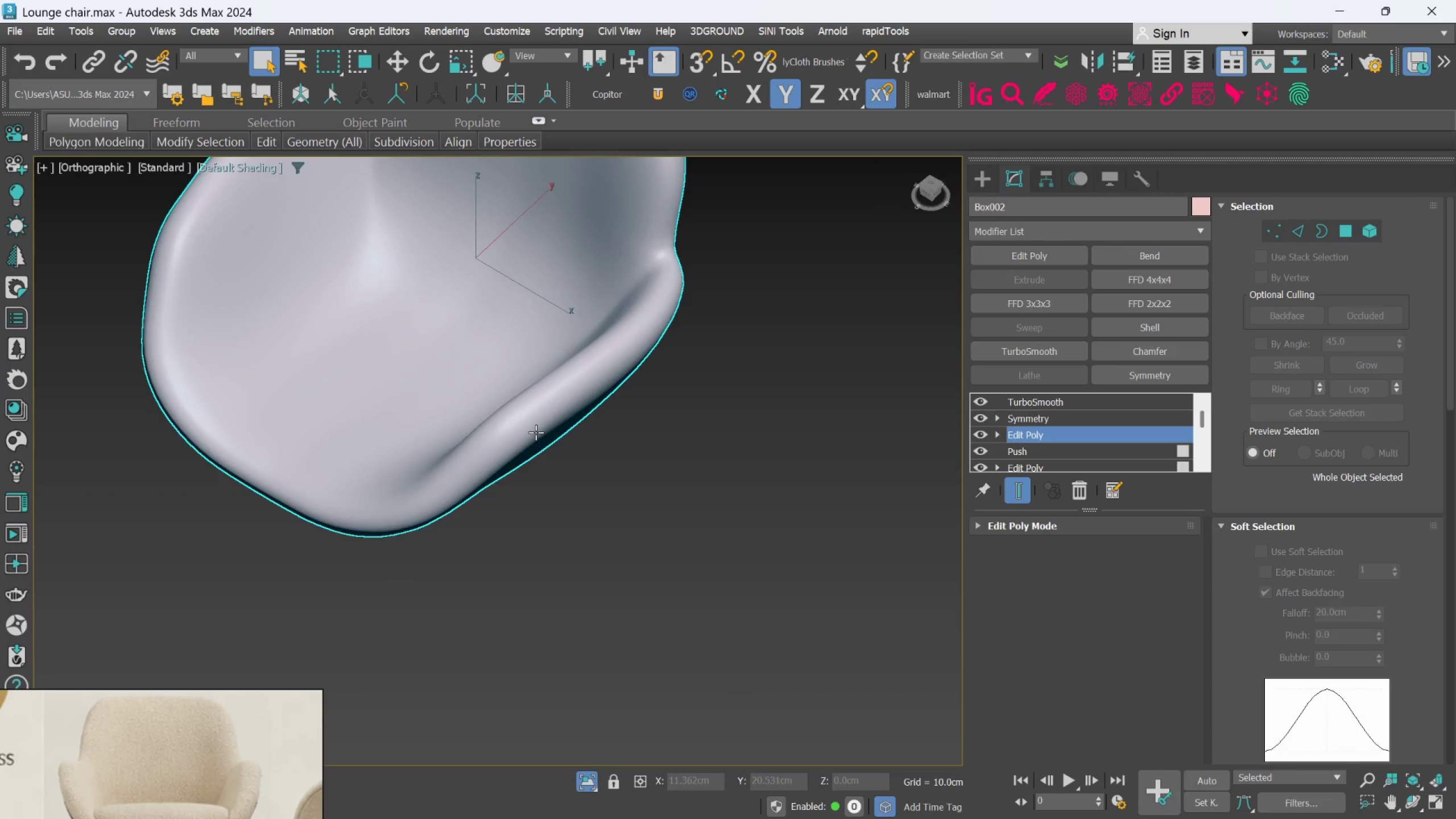 
hold_key(key=AltLeft, duration=1.26)
 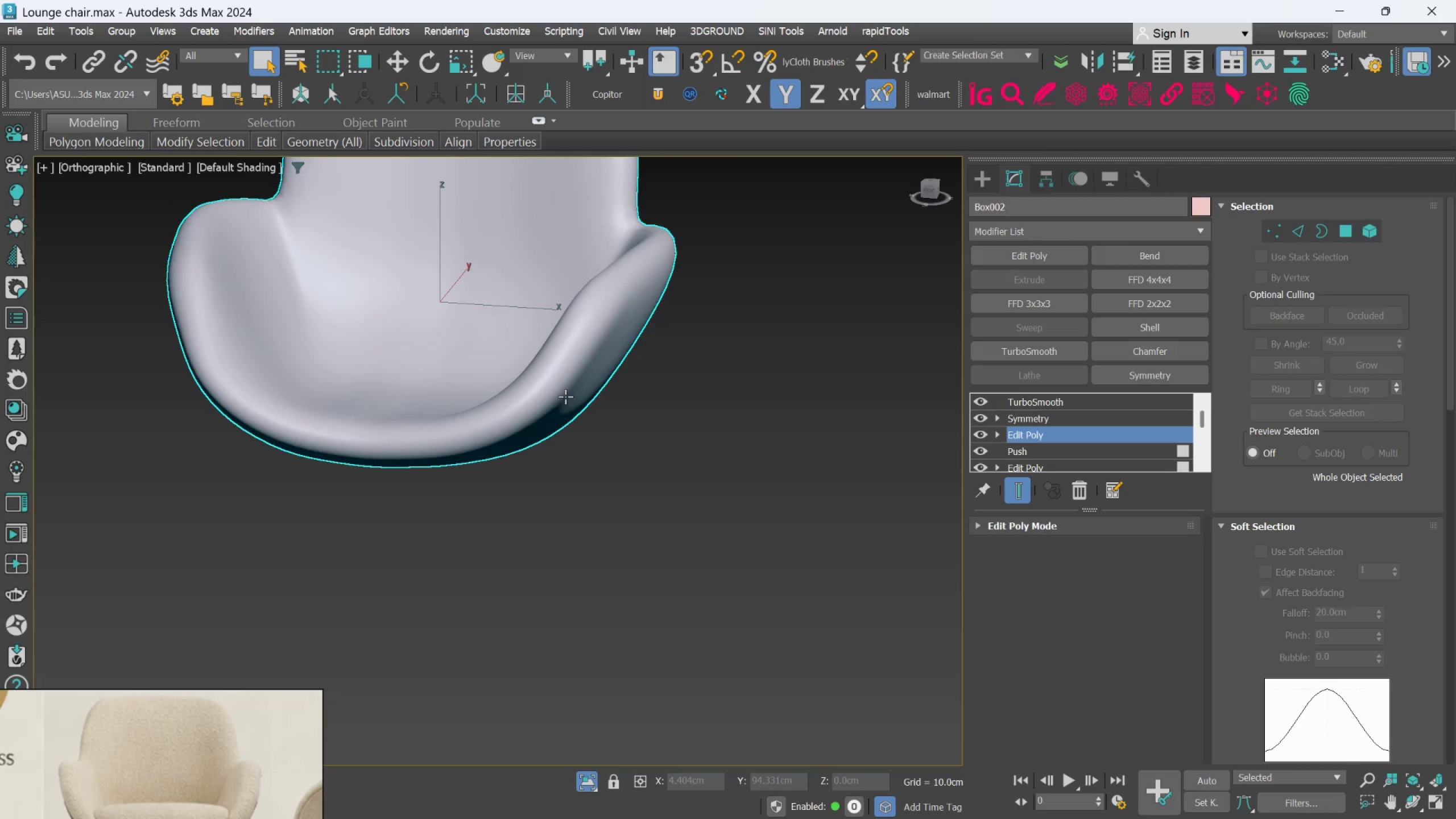 
hold_key(key=AltLeft, duration=0.66)